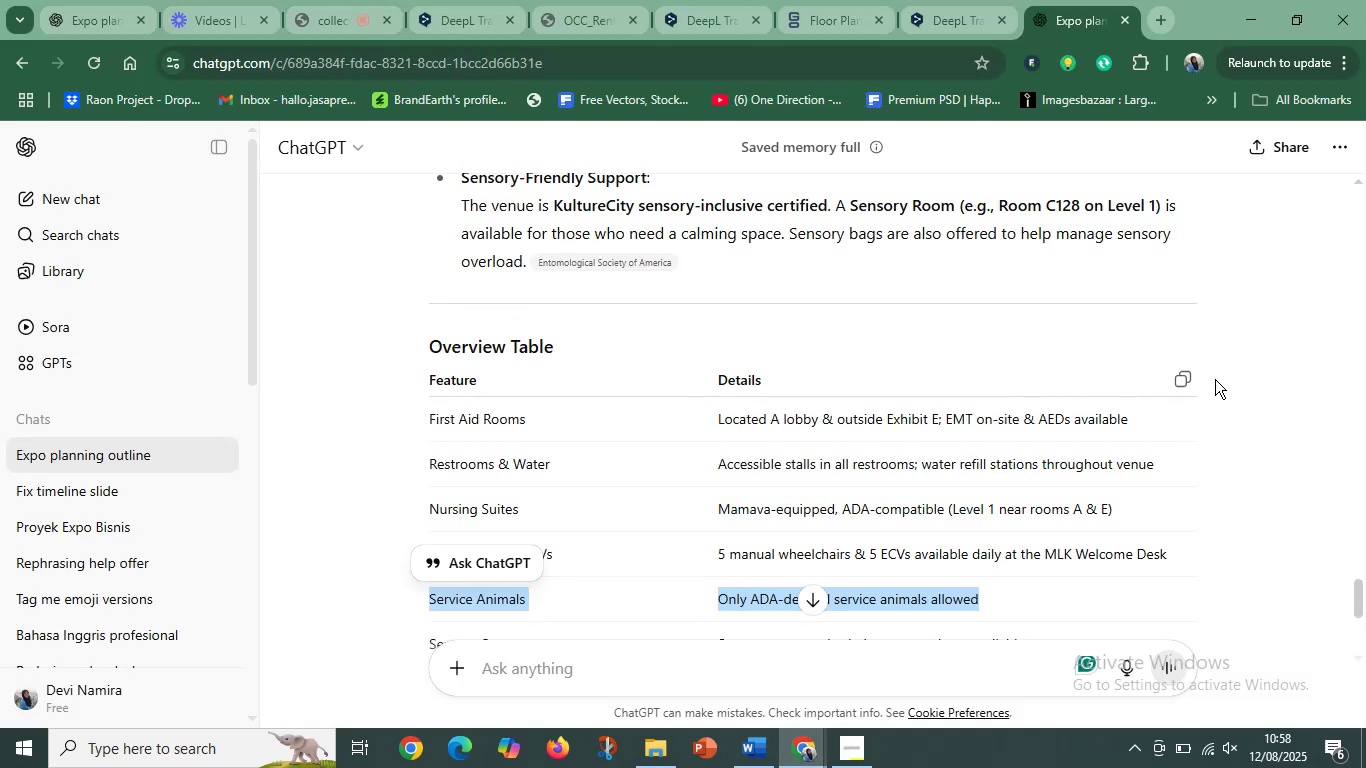 
left_click([1183, 379])
 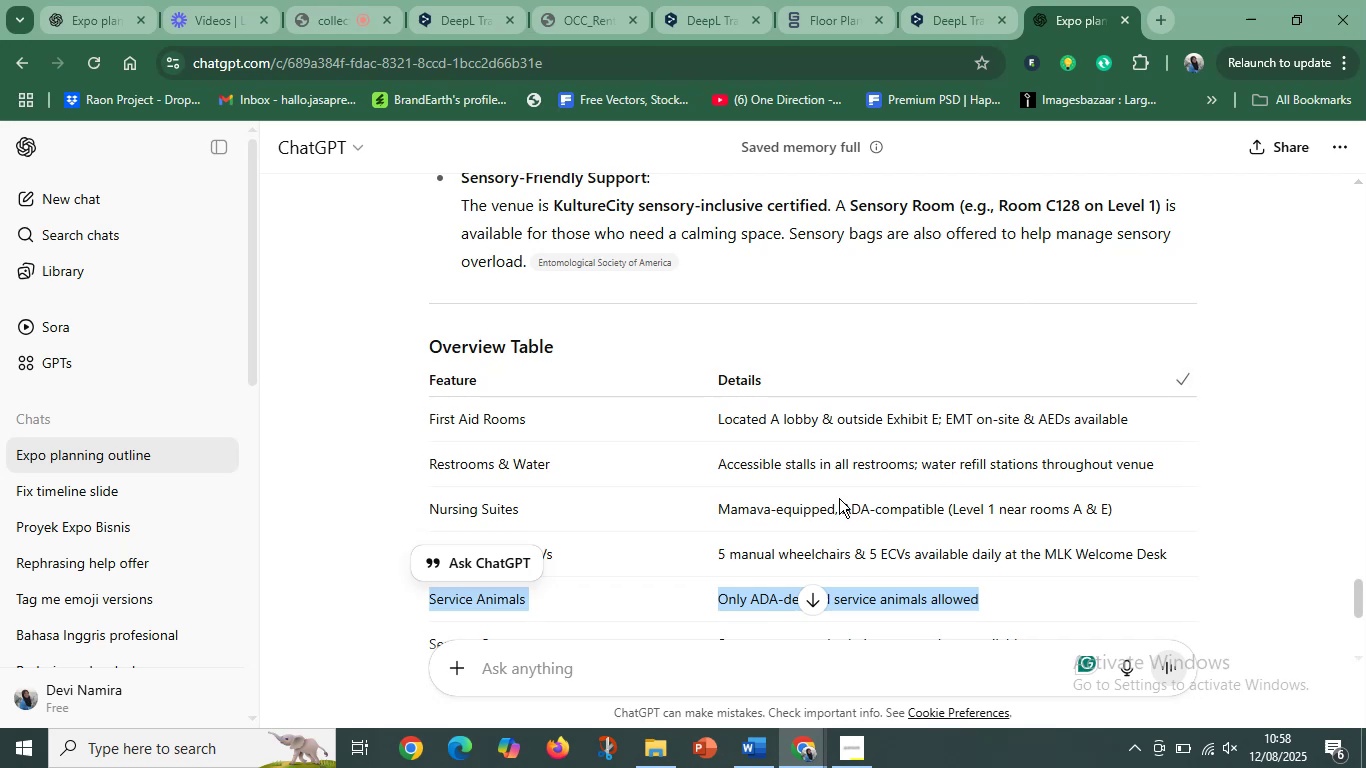 
scroll: coordinate [664, 471], scroll_direction: down, amount: 2.0
 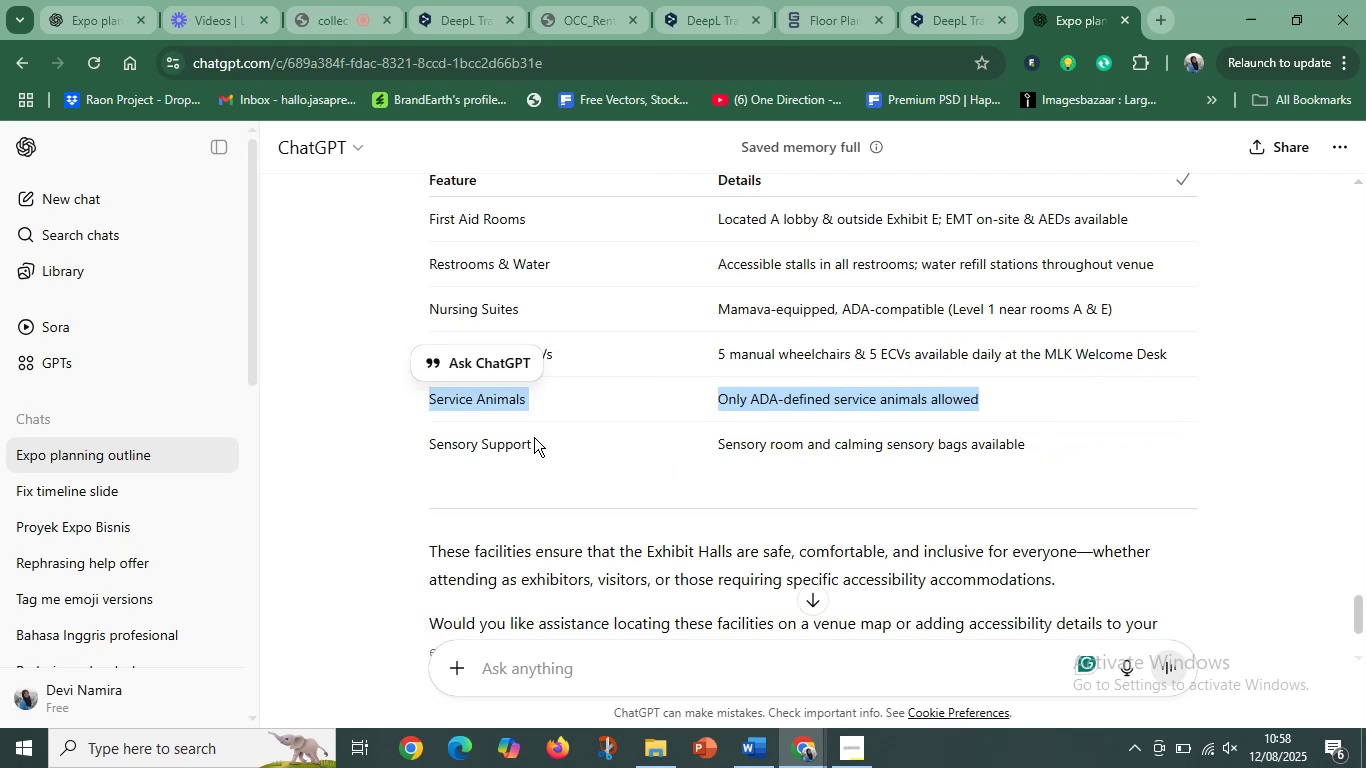 
left_click([534, 437])
 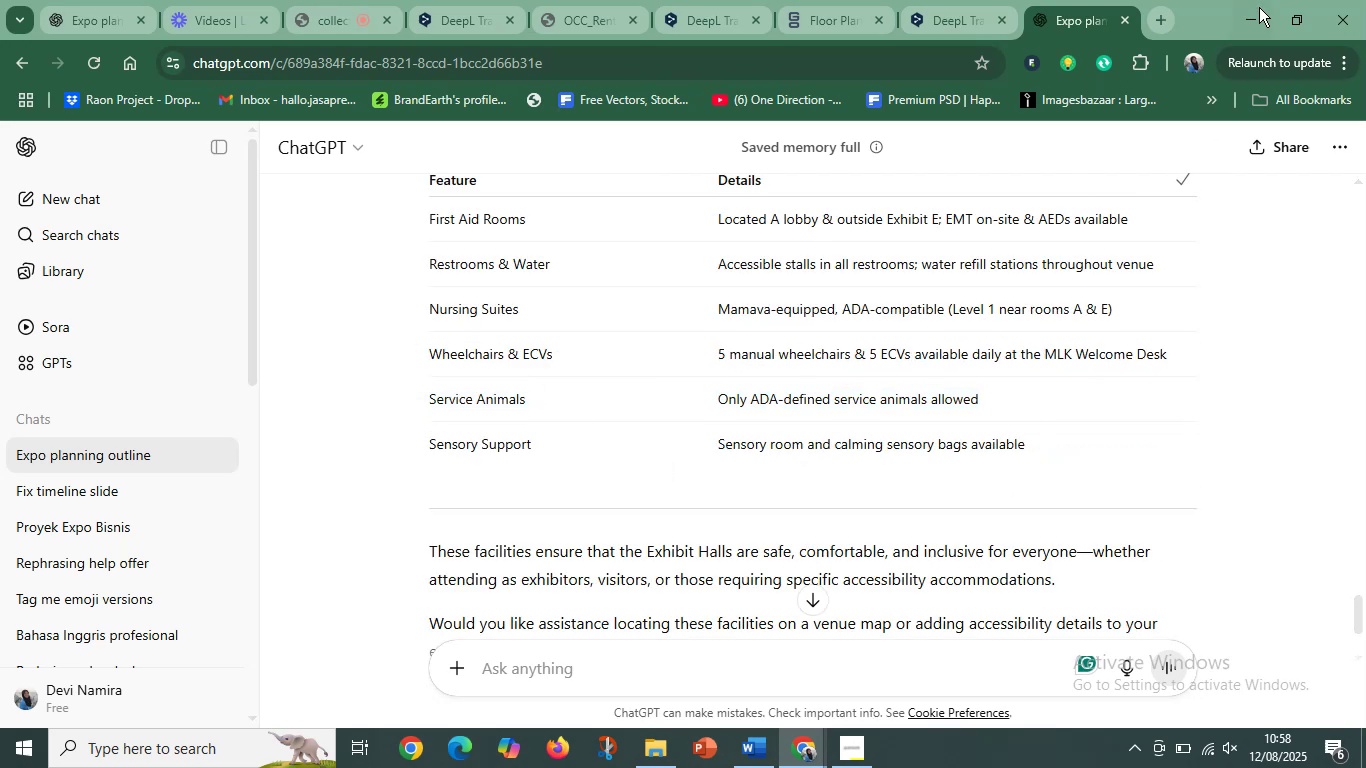 
left_click([1263, 0])
 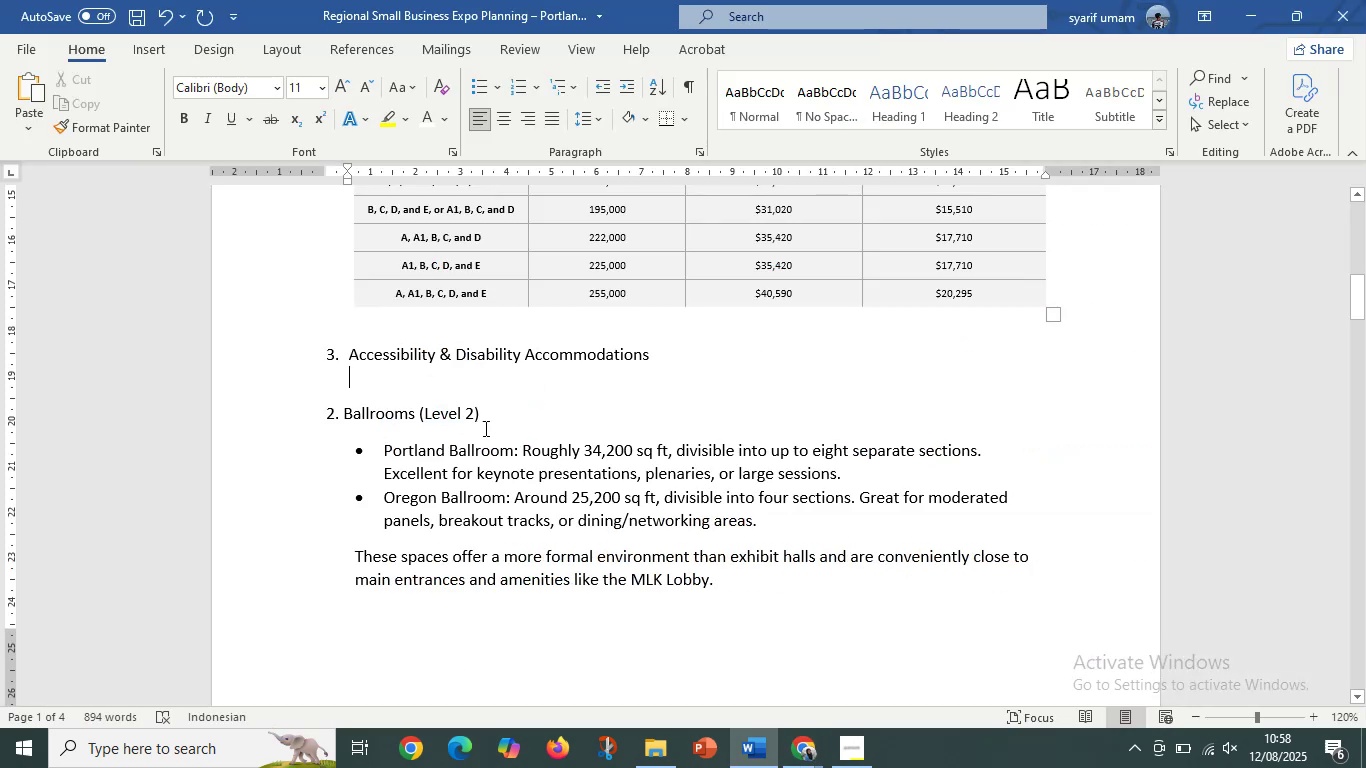 
key(Control+V)
 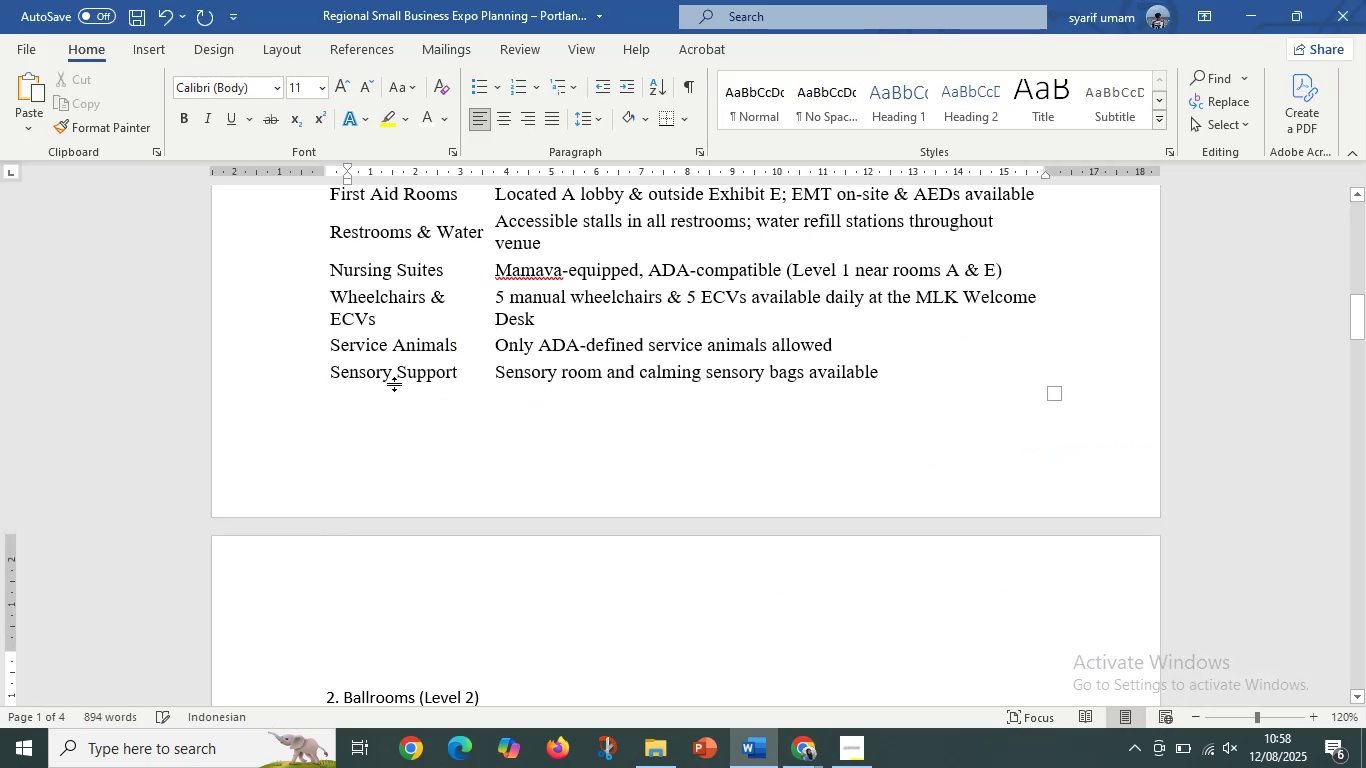 
scroll: coordinate [477, 429], scroll_direction: up, amount: 5.0
 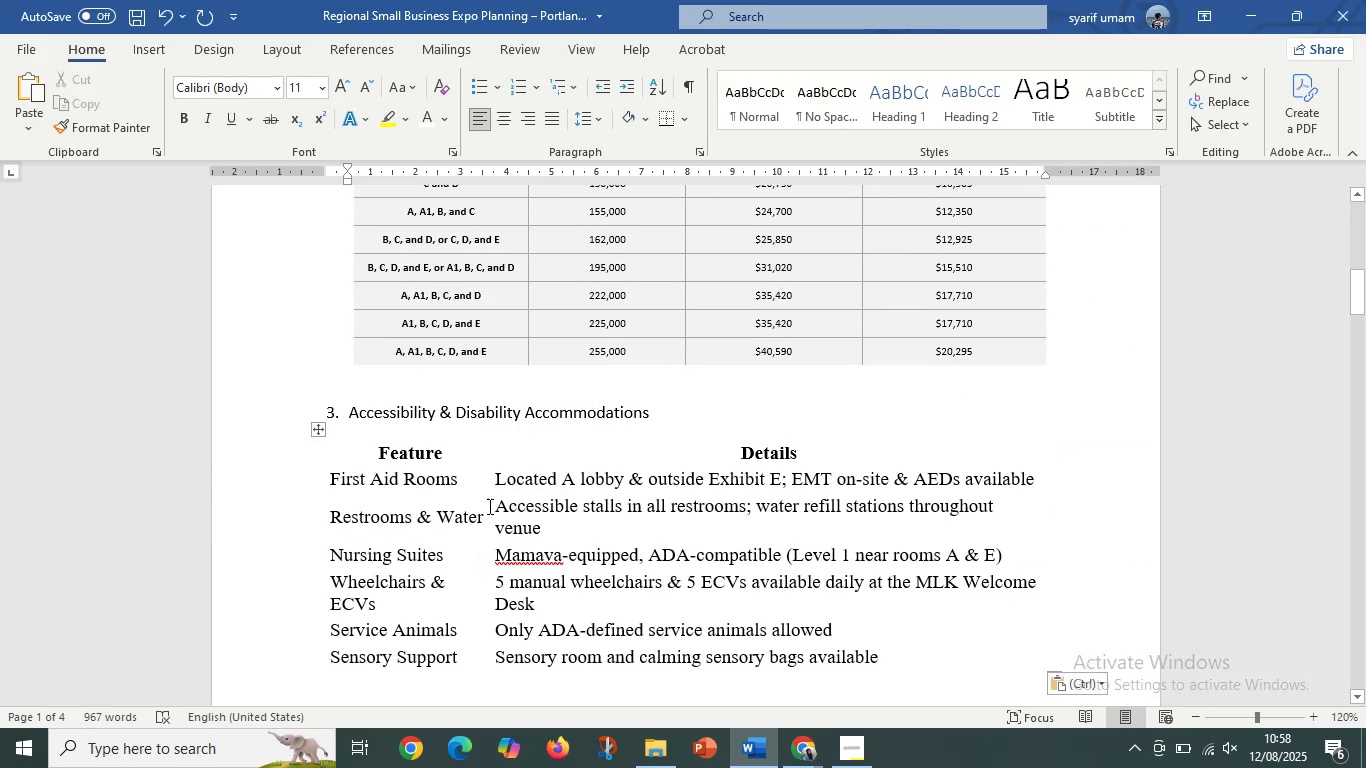 
left_click([485, 487])
 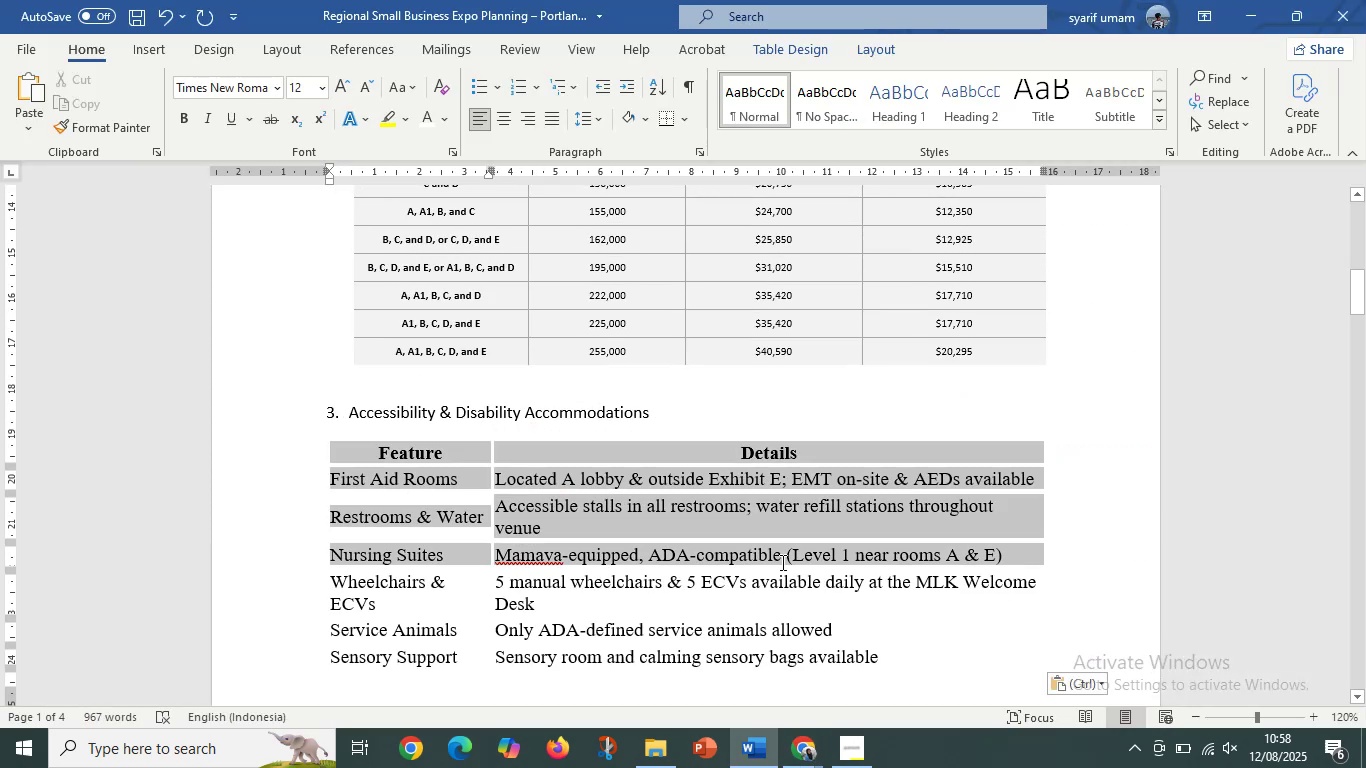 
scroll: coordinate [604, 503], scroll_direction: down, amount: 5.0
 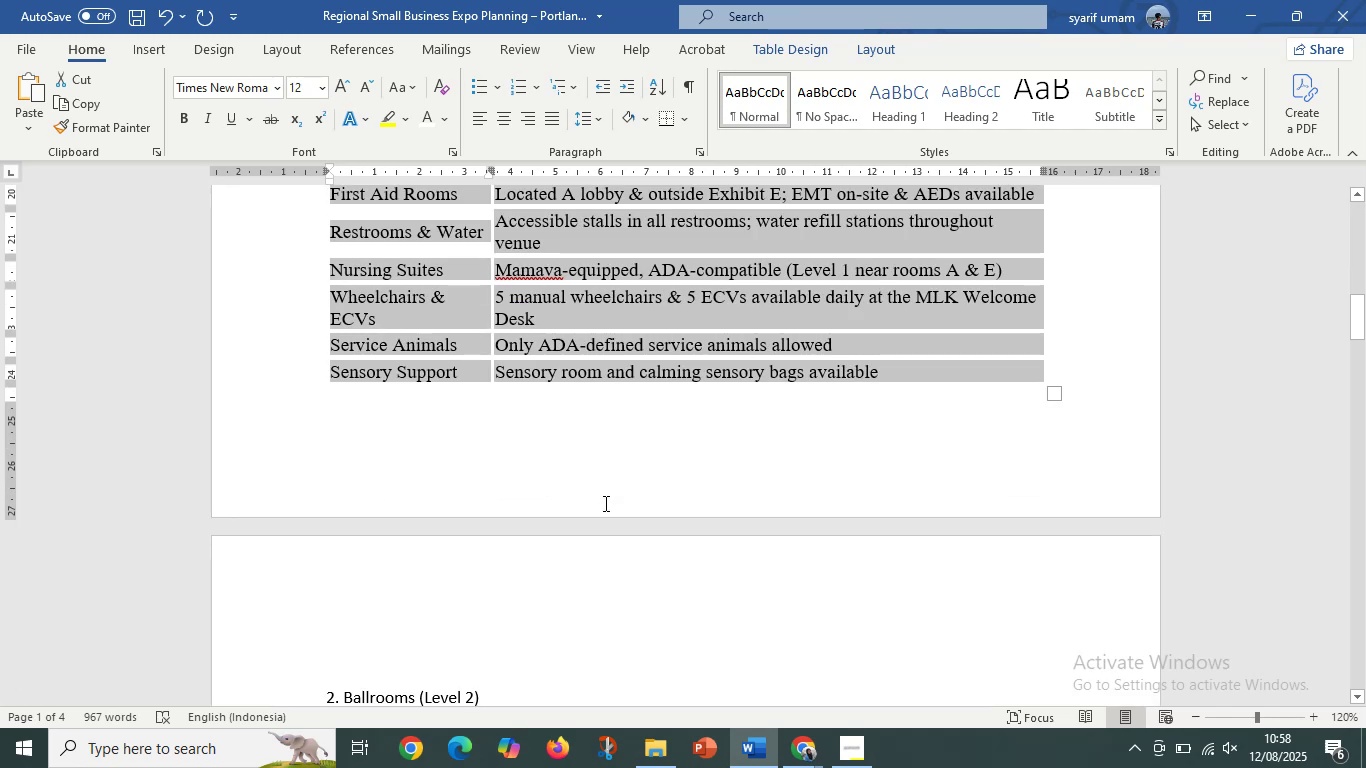 
scroll: coordinate [587, 468], scroll_direction: up, amount: 3.0
 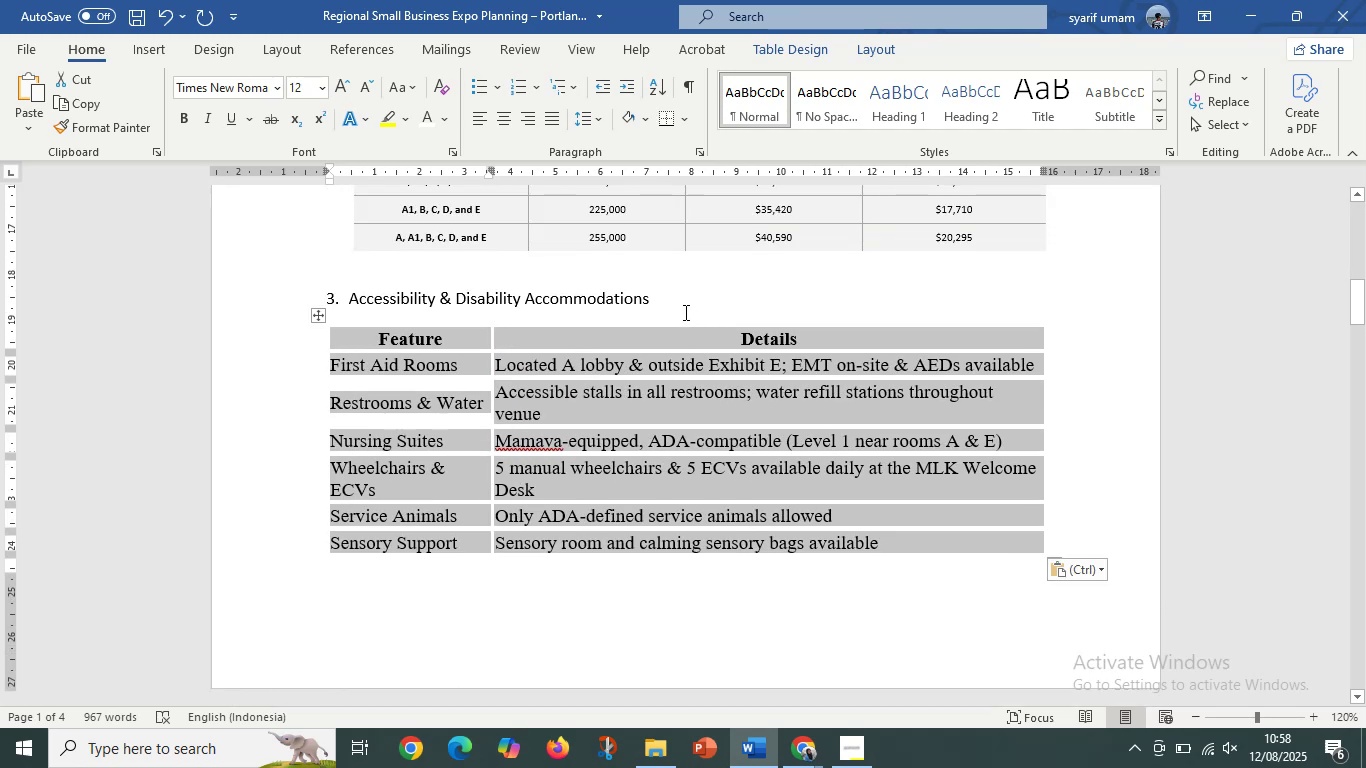 
left_click([675, 298])
 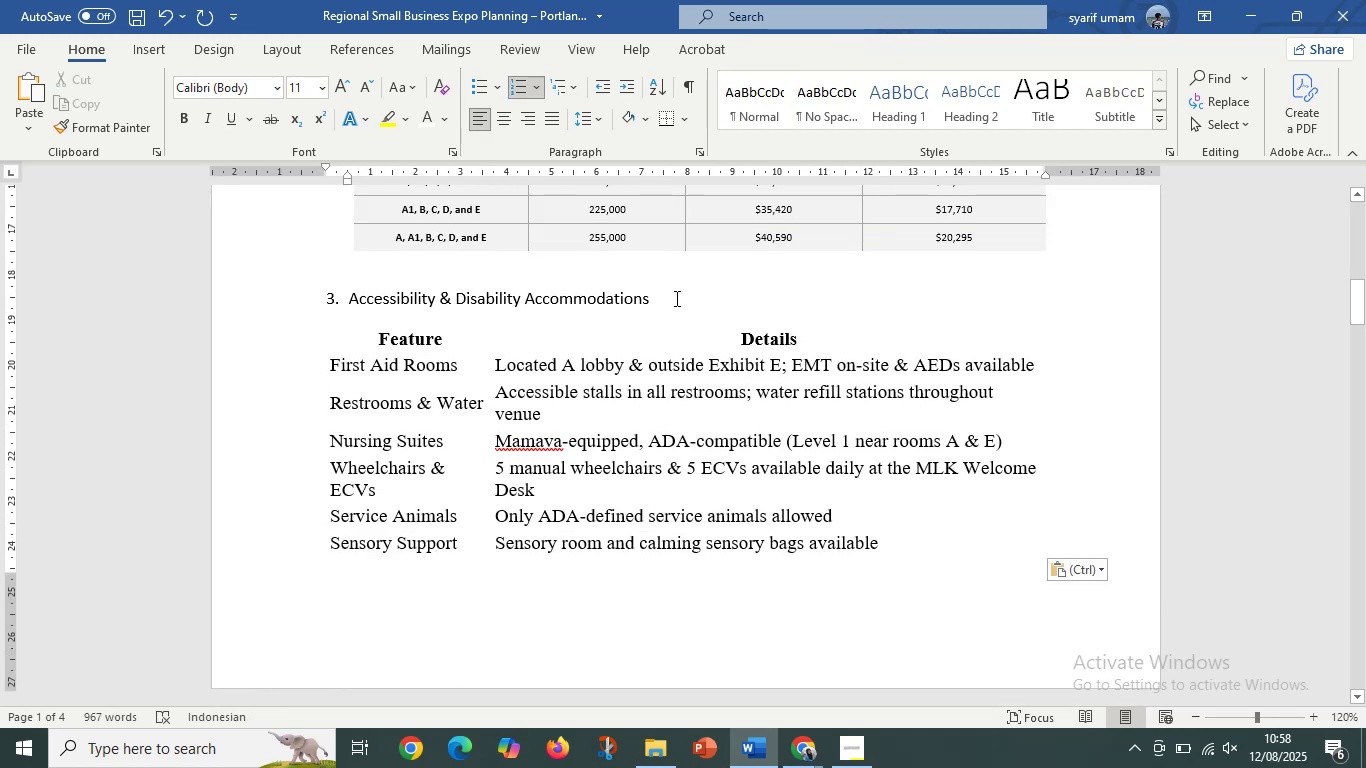 
key(Enter)
 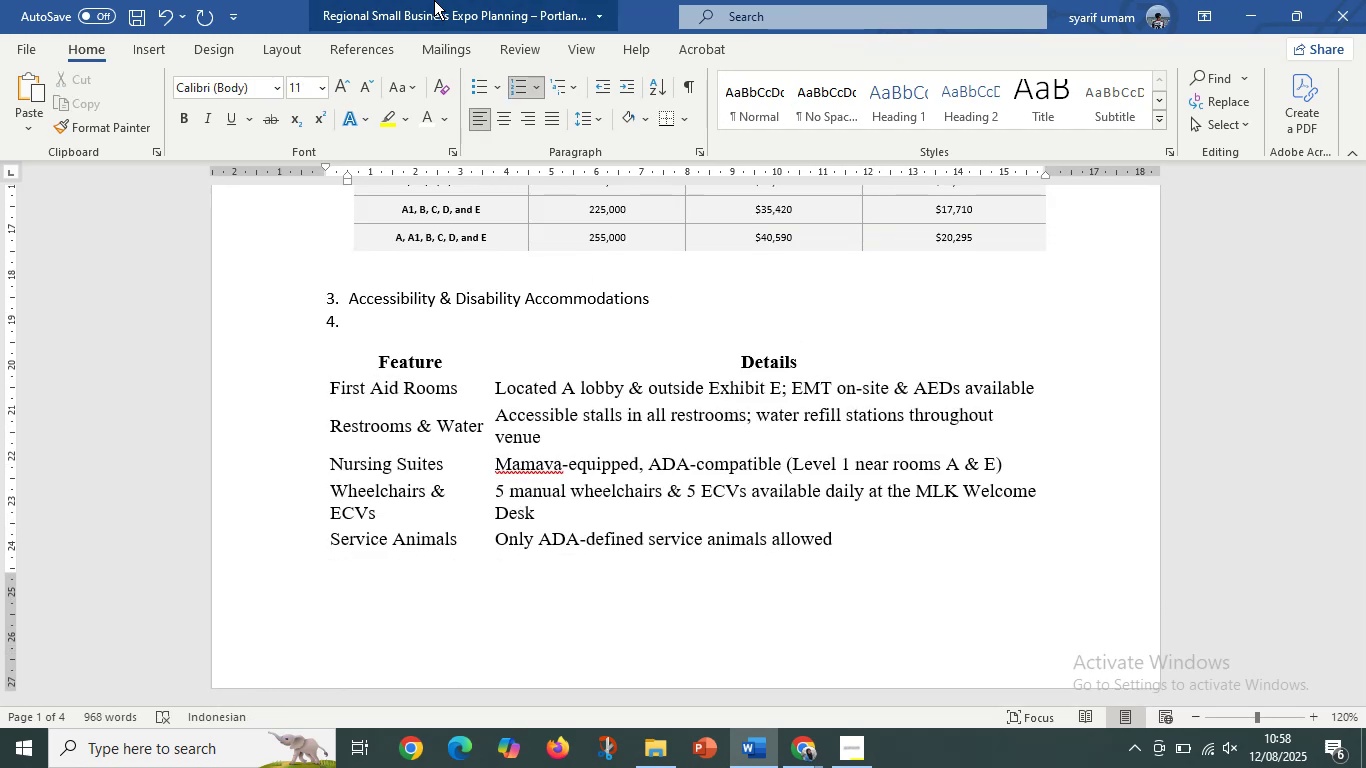 
key(Backspace)
 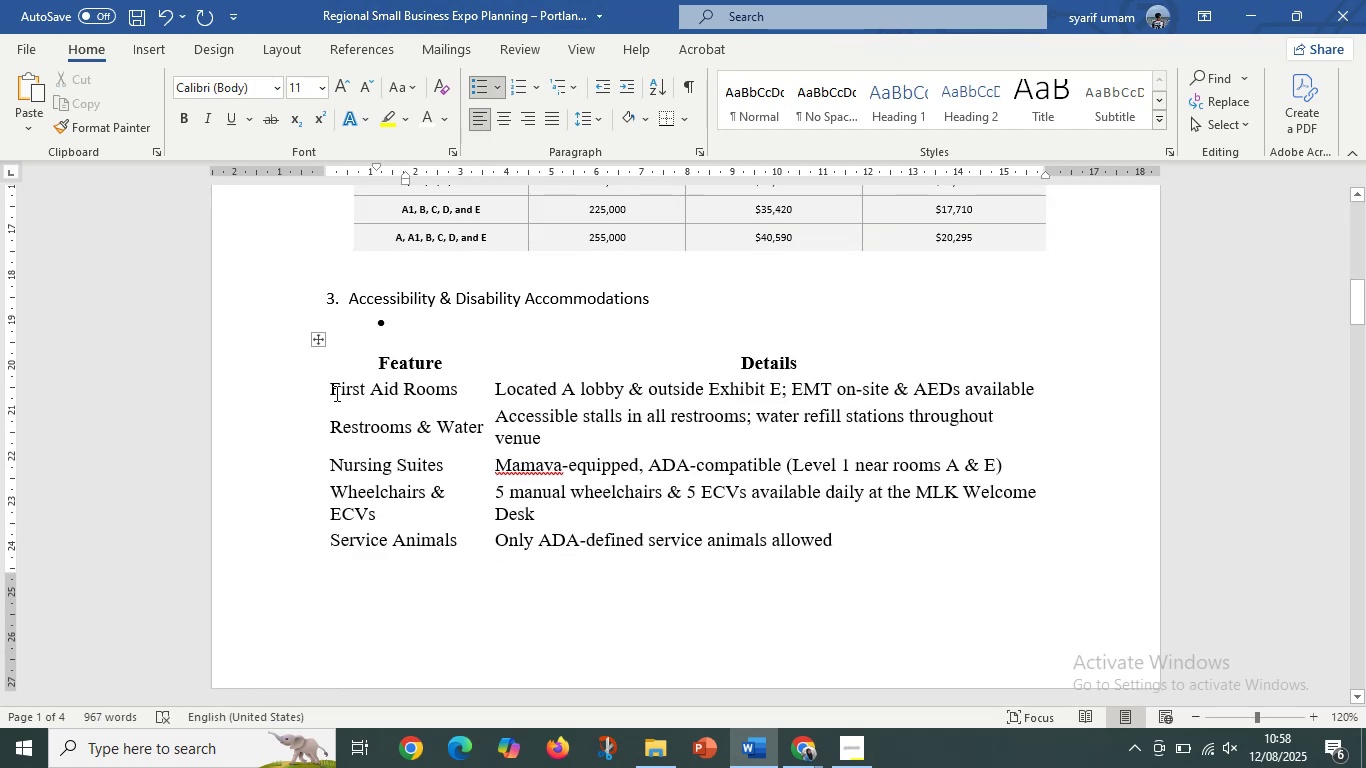 
wait(5.8)
 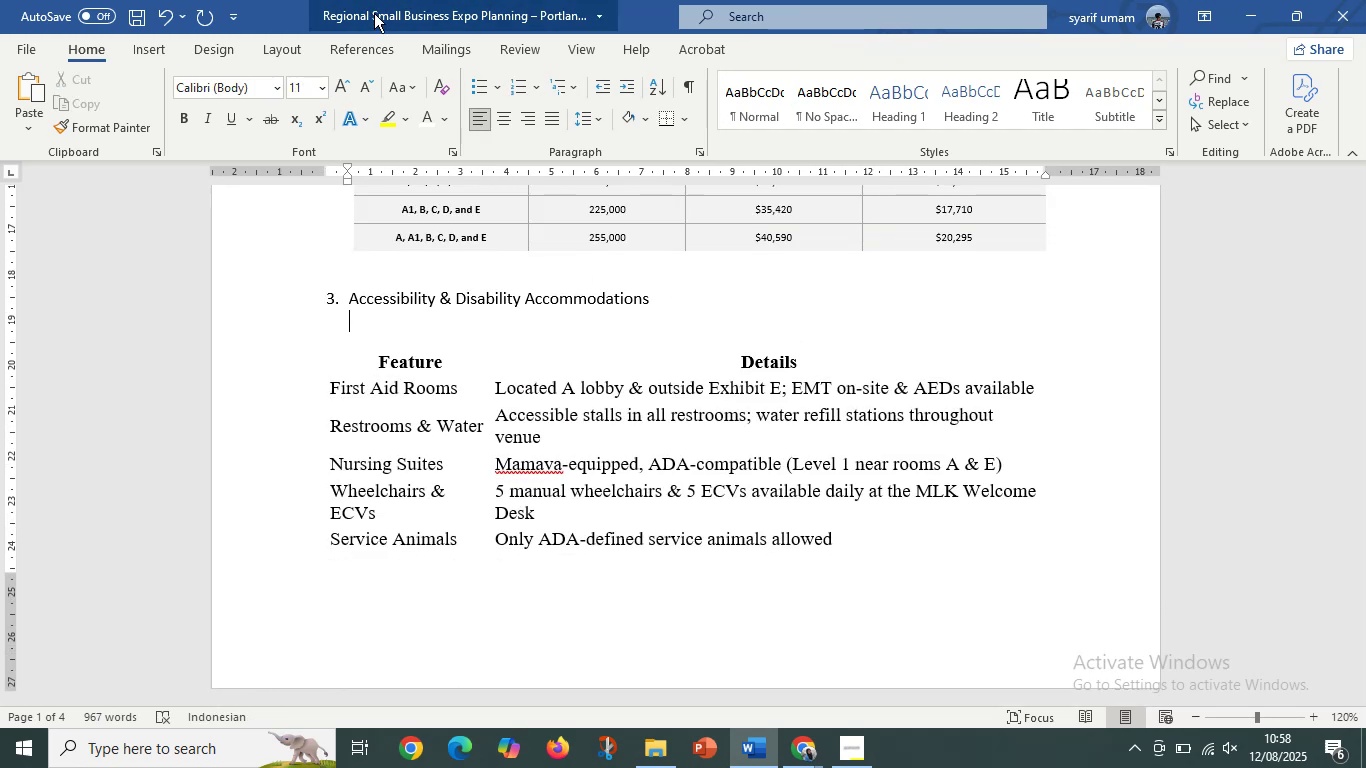 
key(Control+C)
 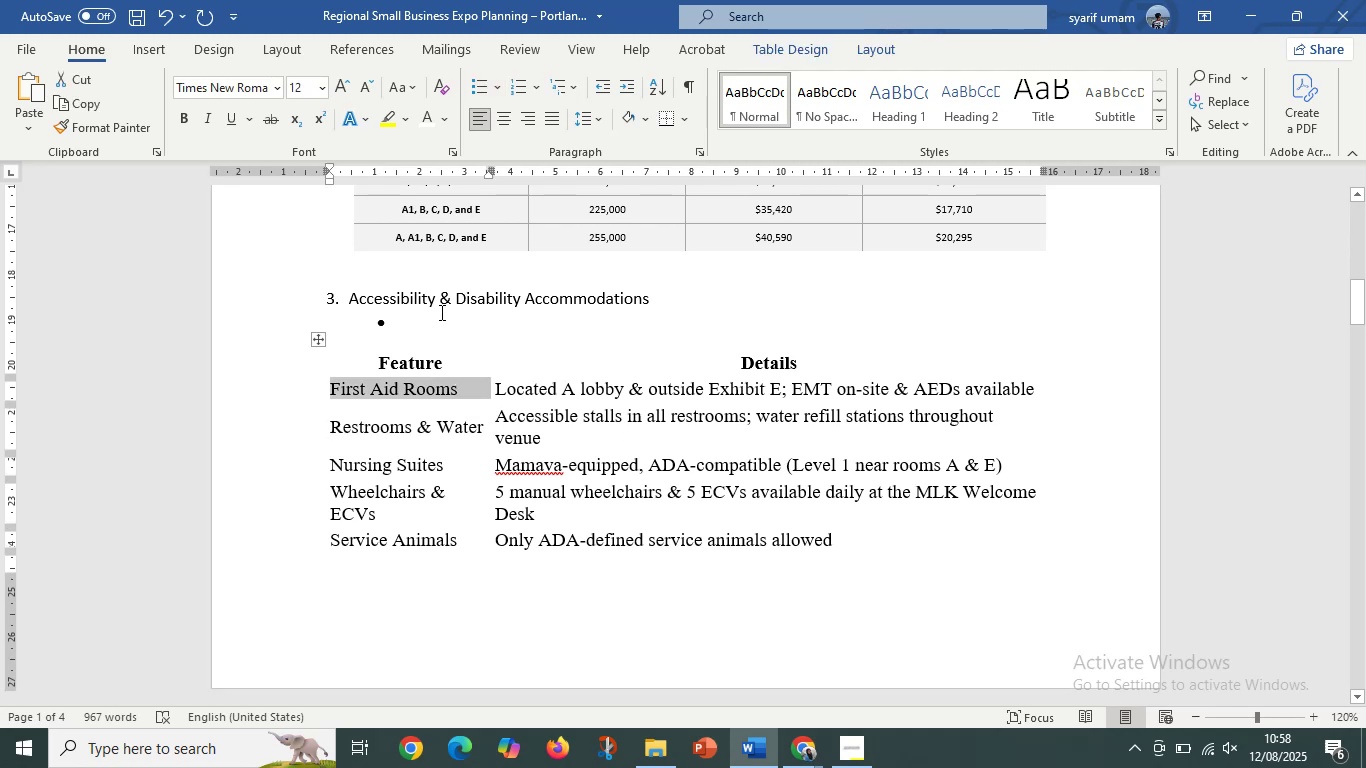 
left_click([440, 312])
 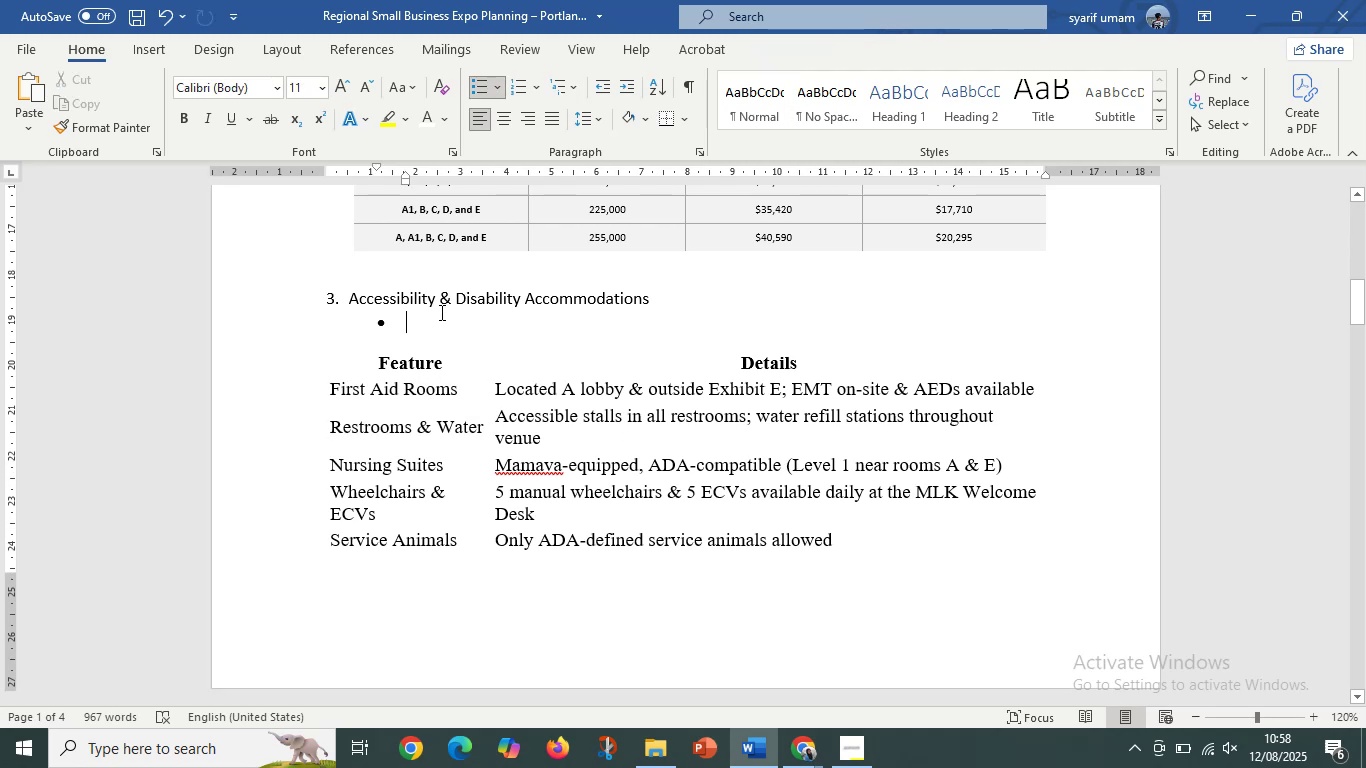 
key(Control+V)
 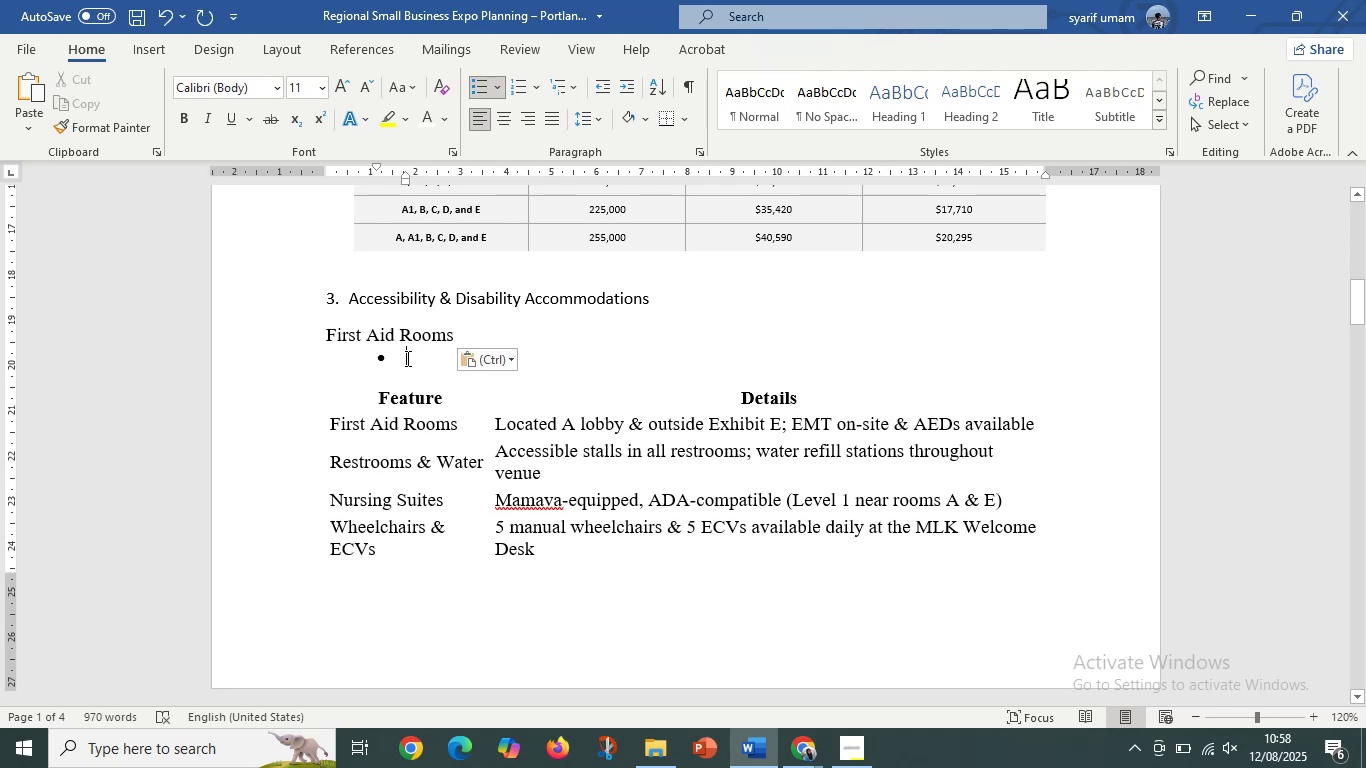 
key(Control+Z)
 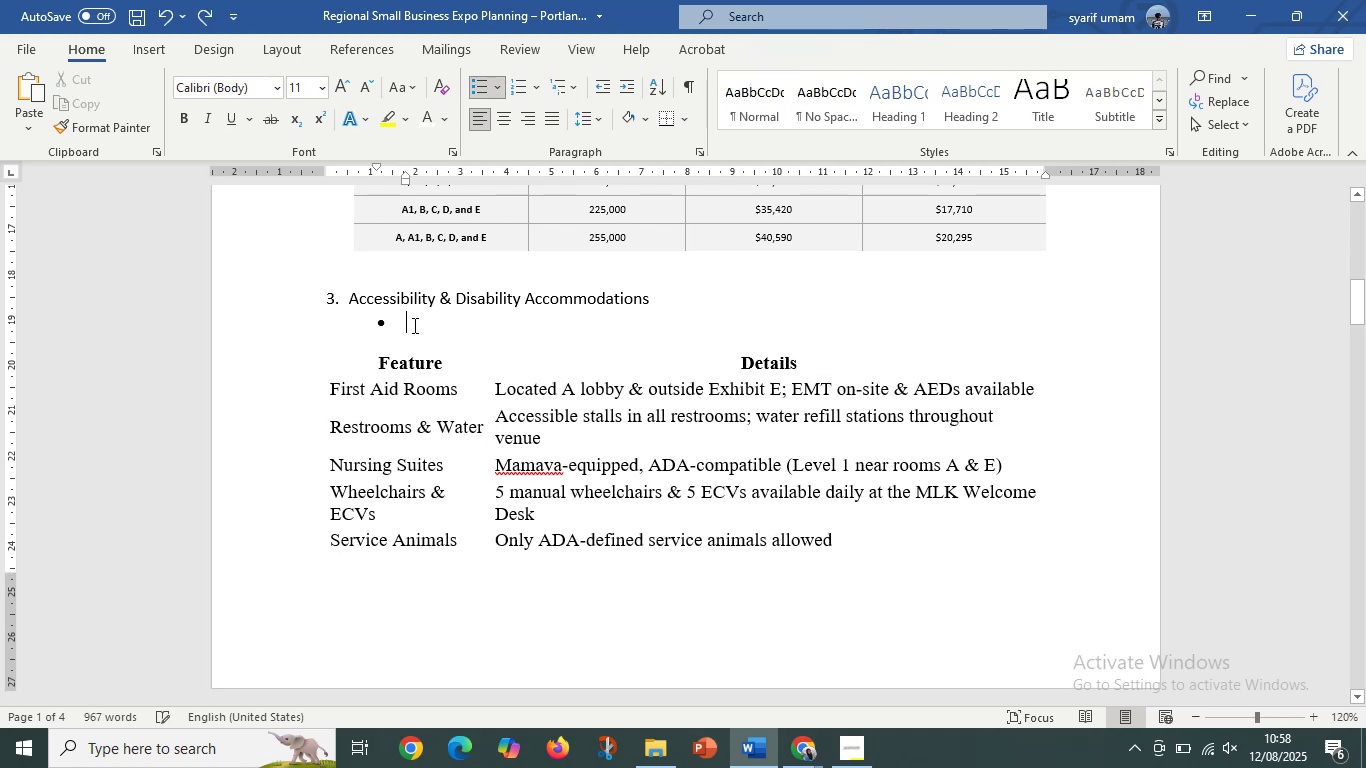 
right_click([413, 324])
 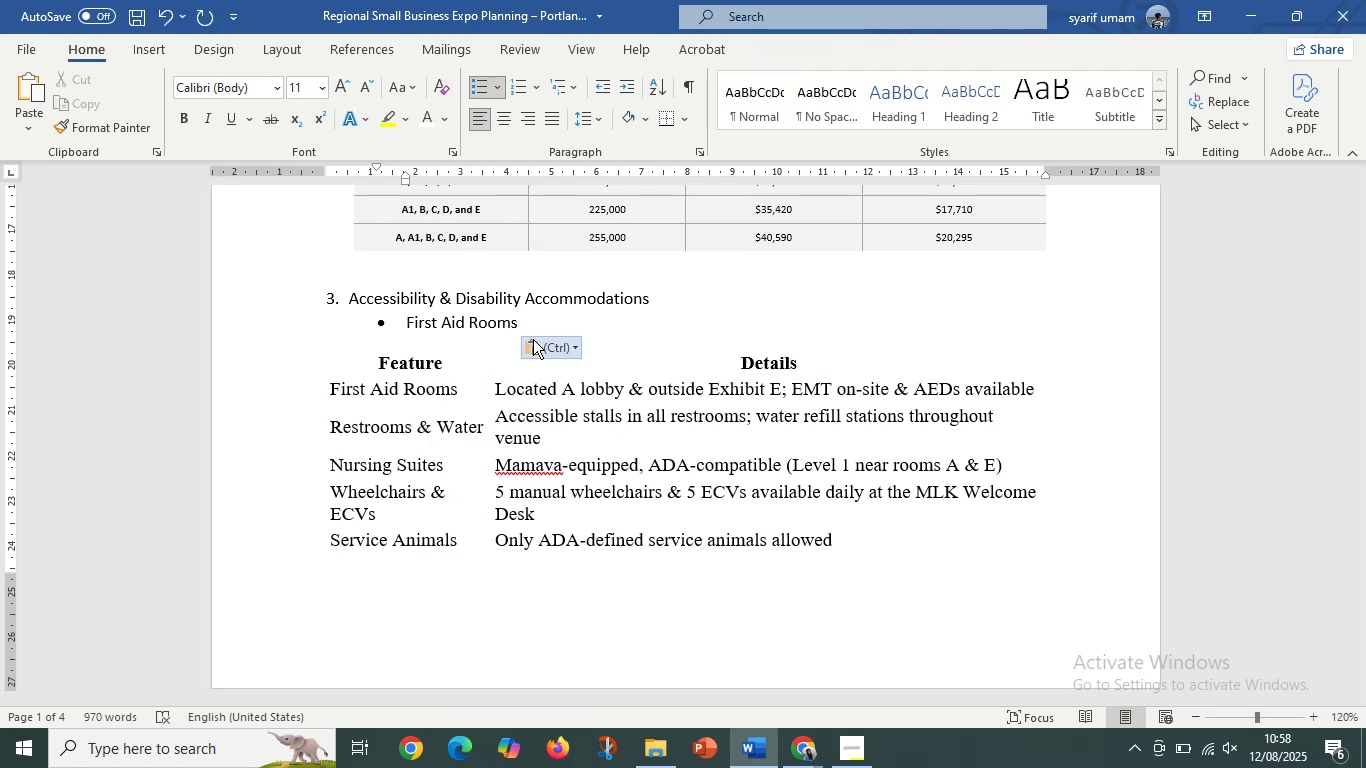 
key(Enter)
 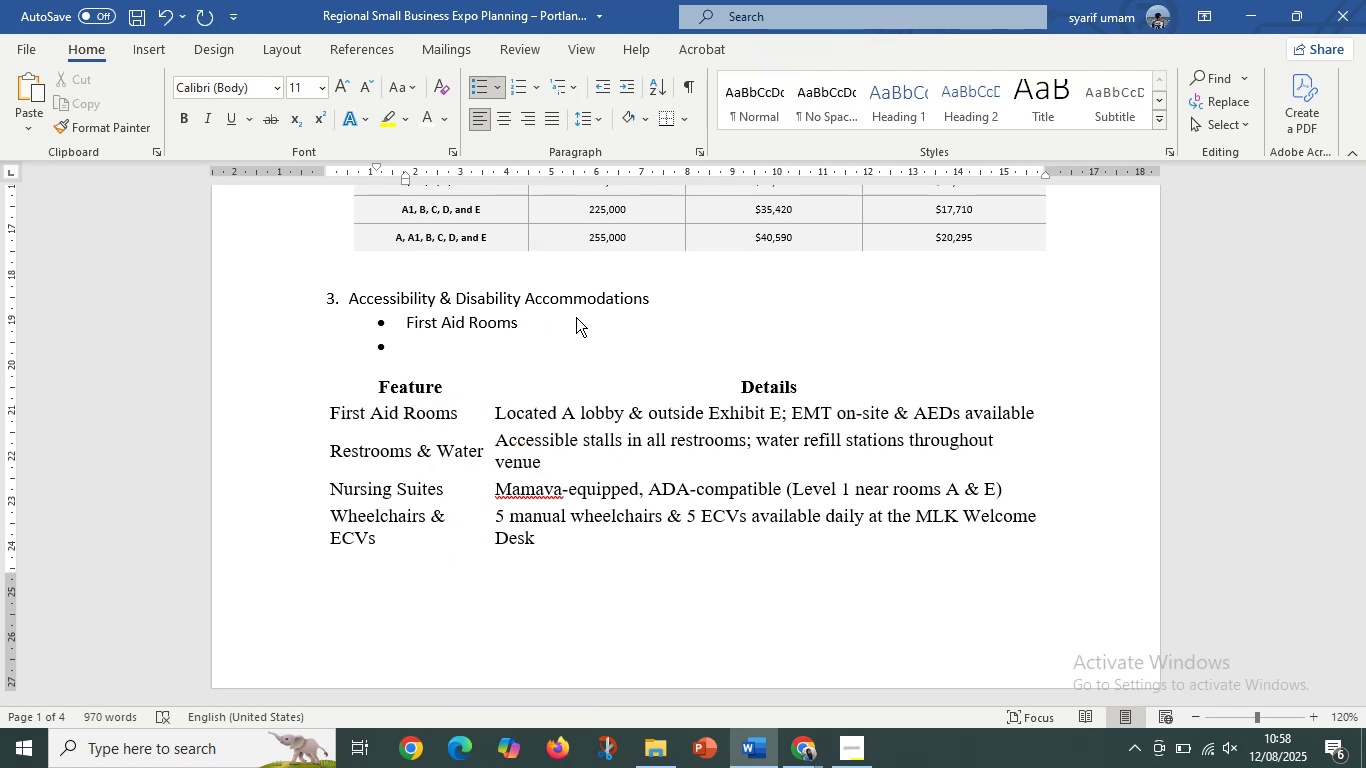 
key(Backspace)
 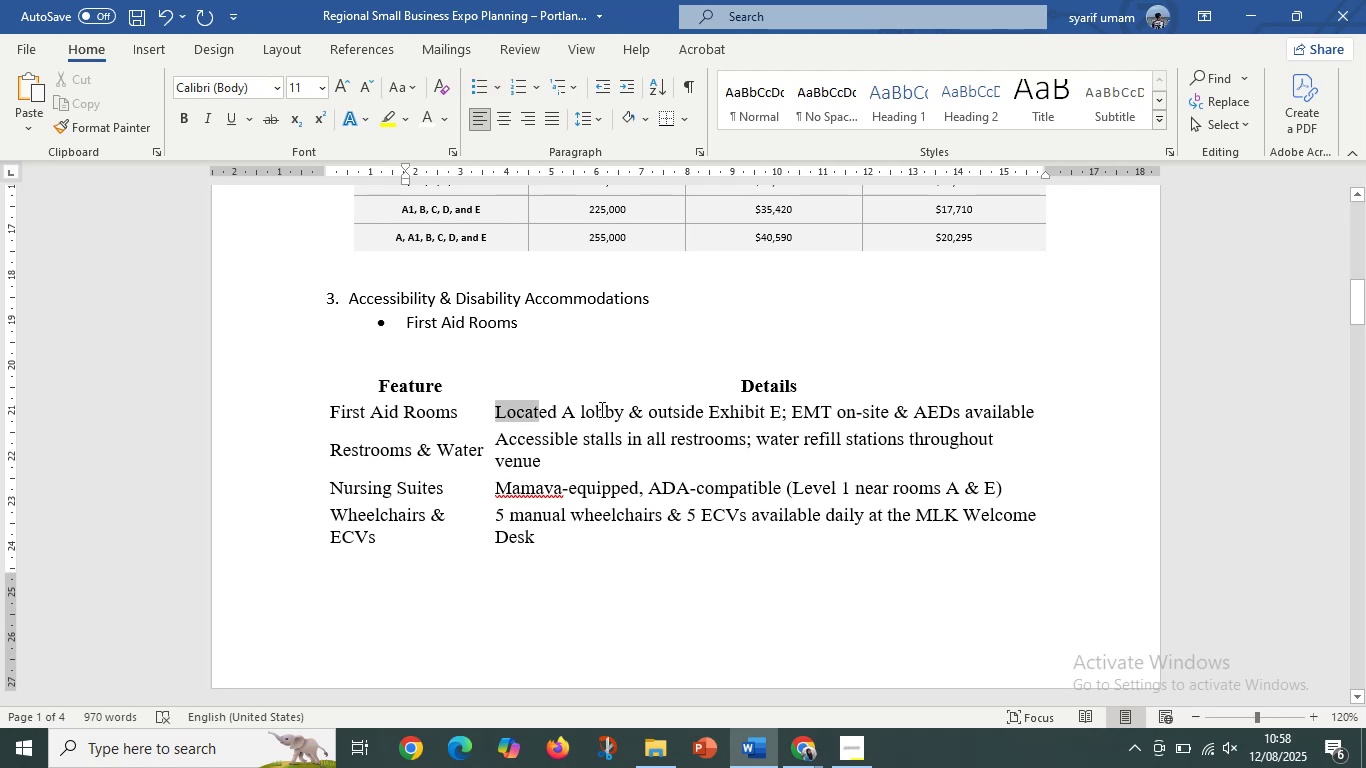 
key(Control+C)
 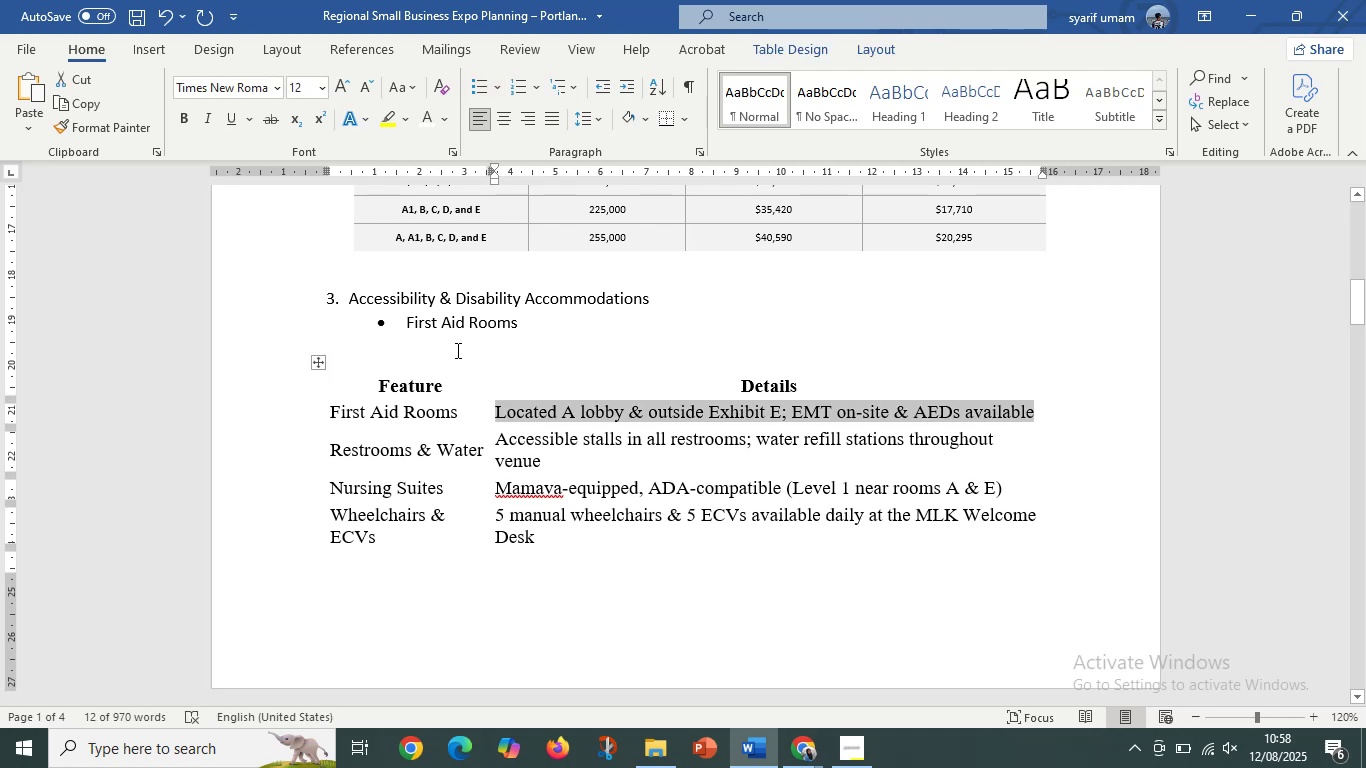 
left_click([448, 350])
 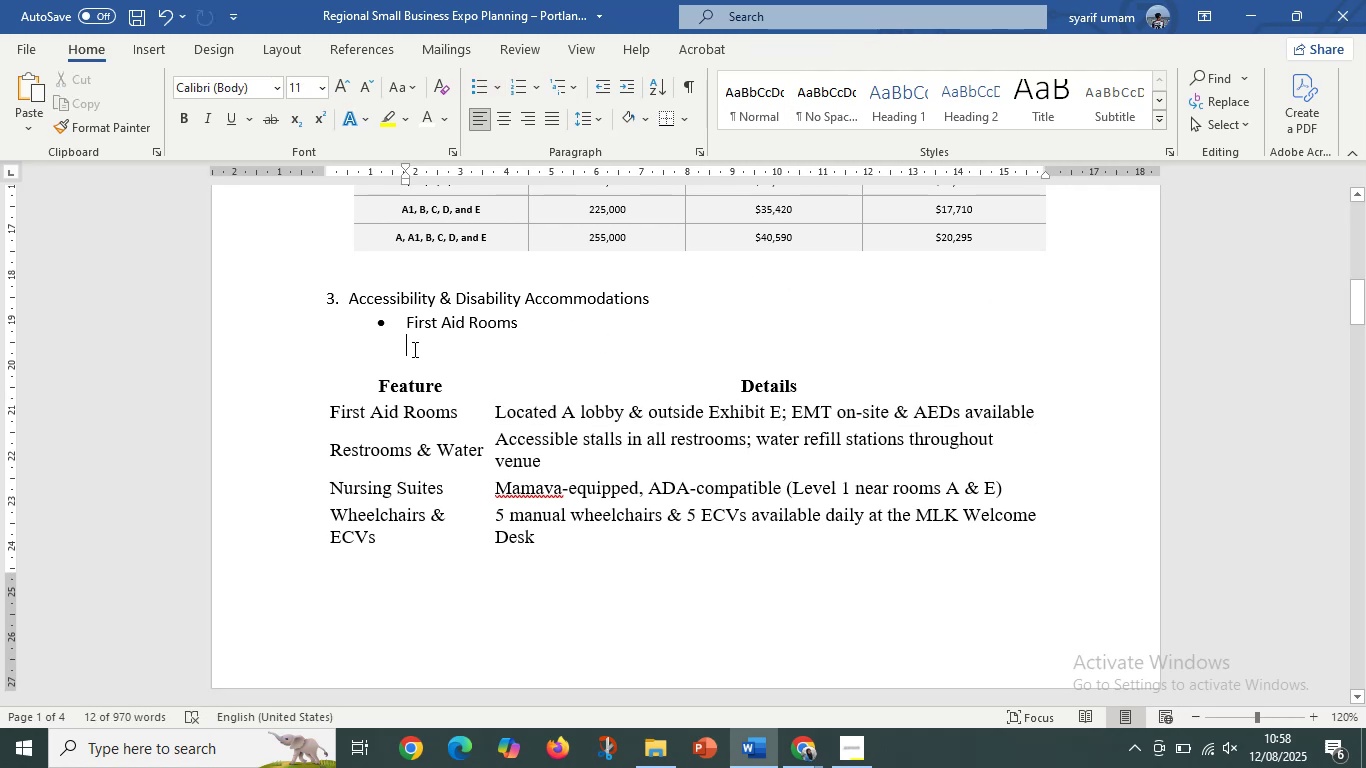 
right_click([413, 349])
 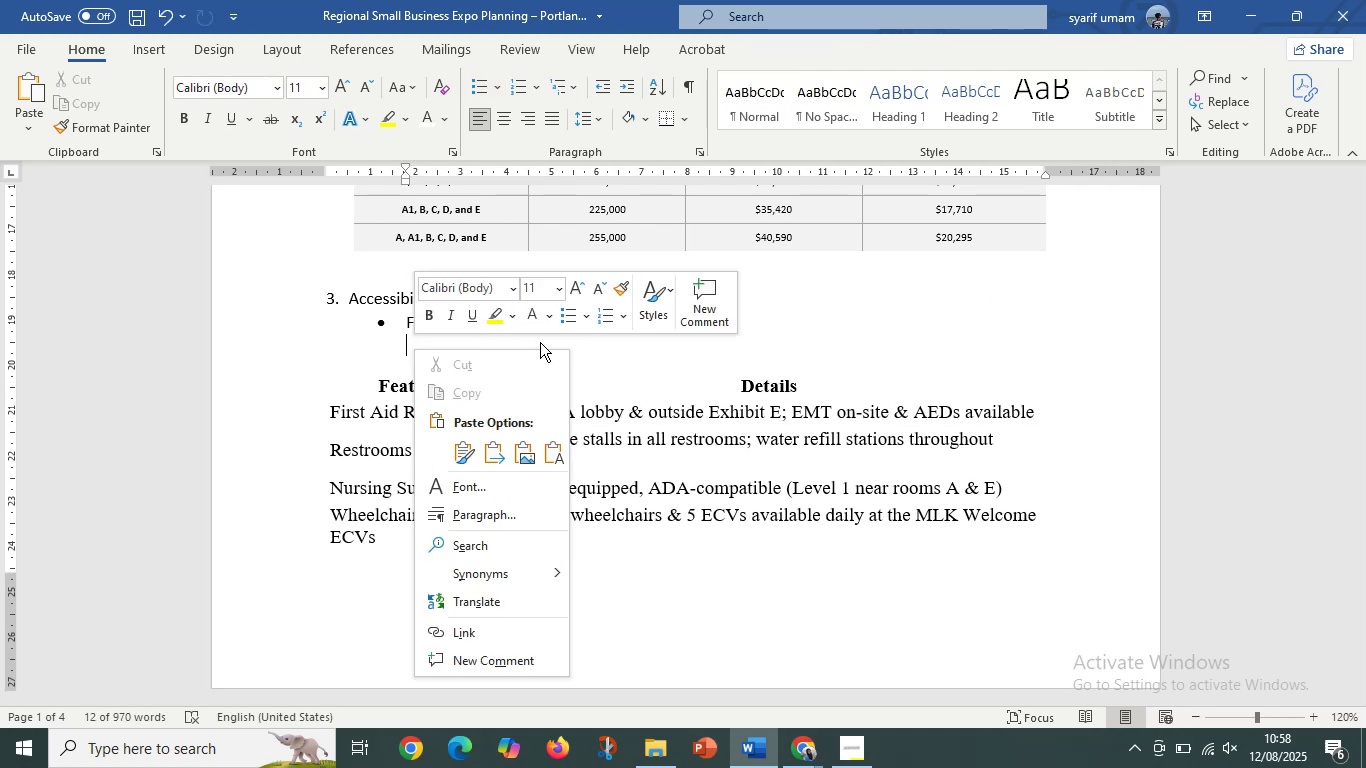 
mouse_move([515, 424])
 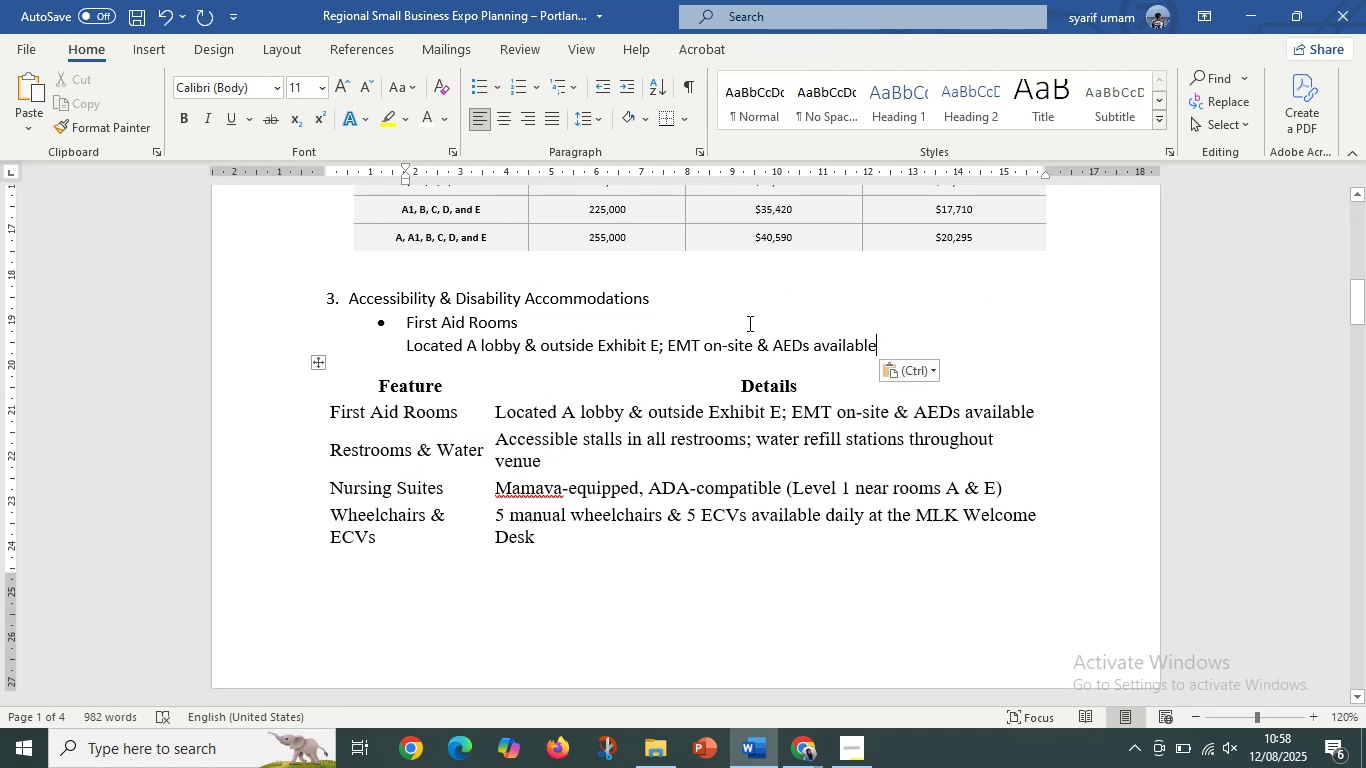 
key(Enter)
 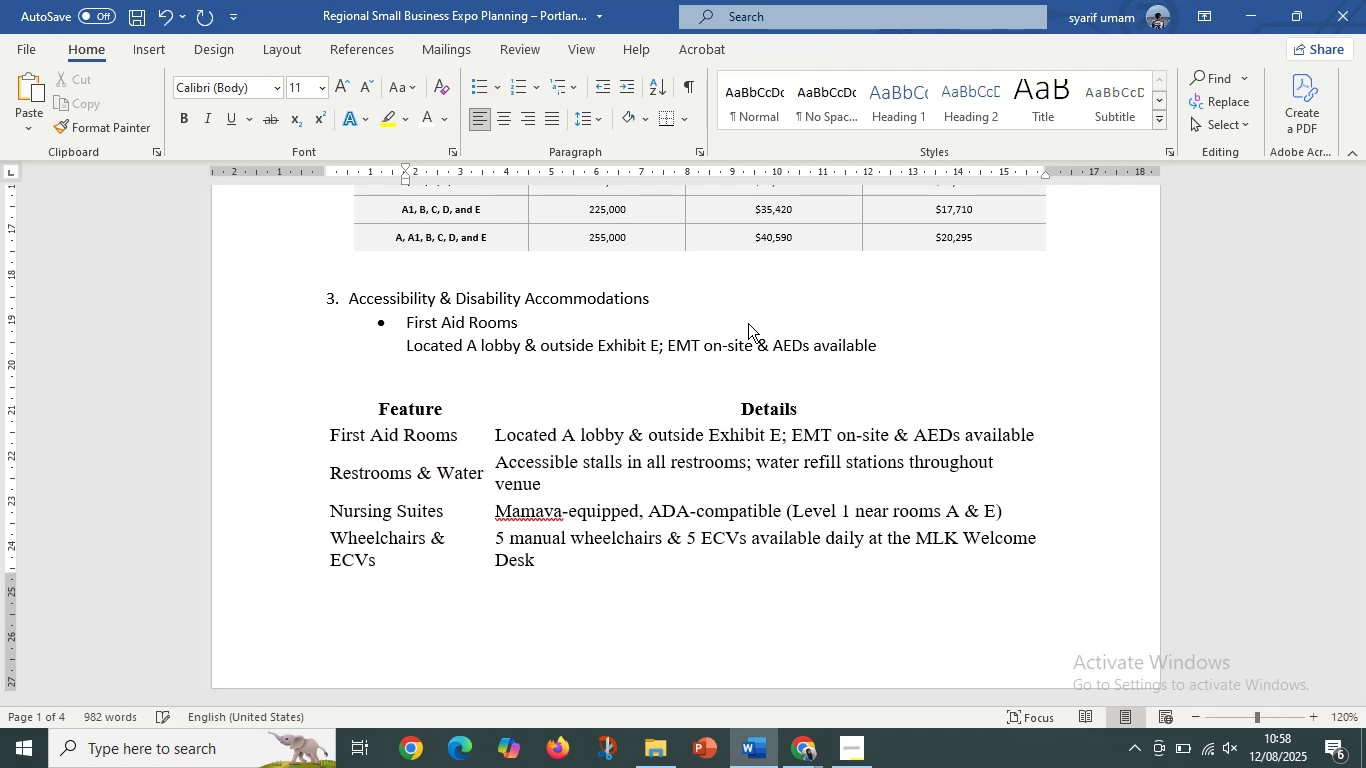 
key(Backspace)
 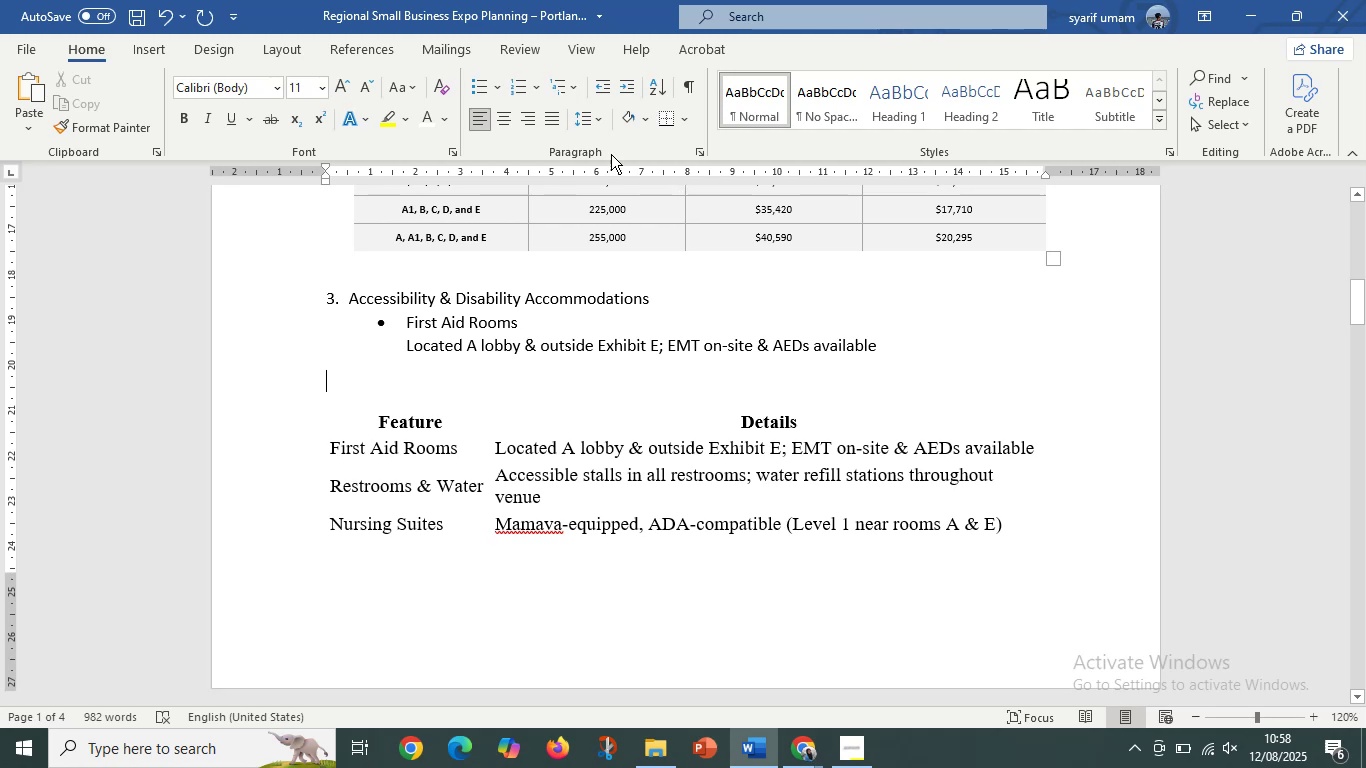 
left_click([475, 85])
 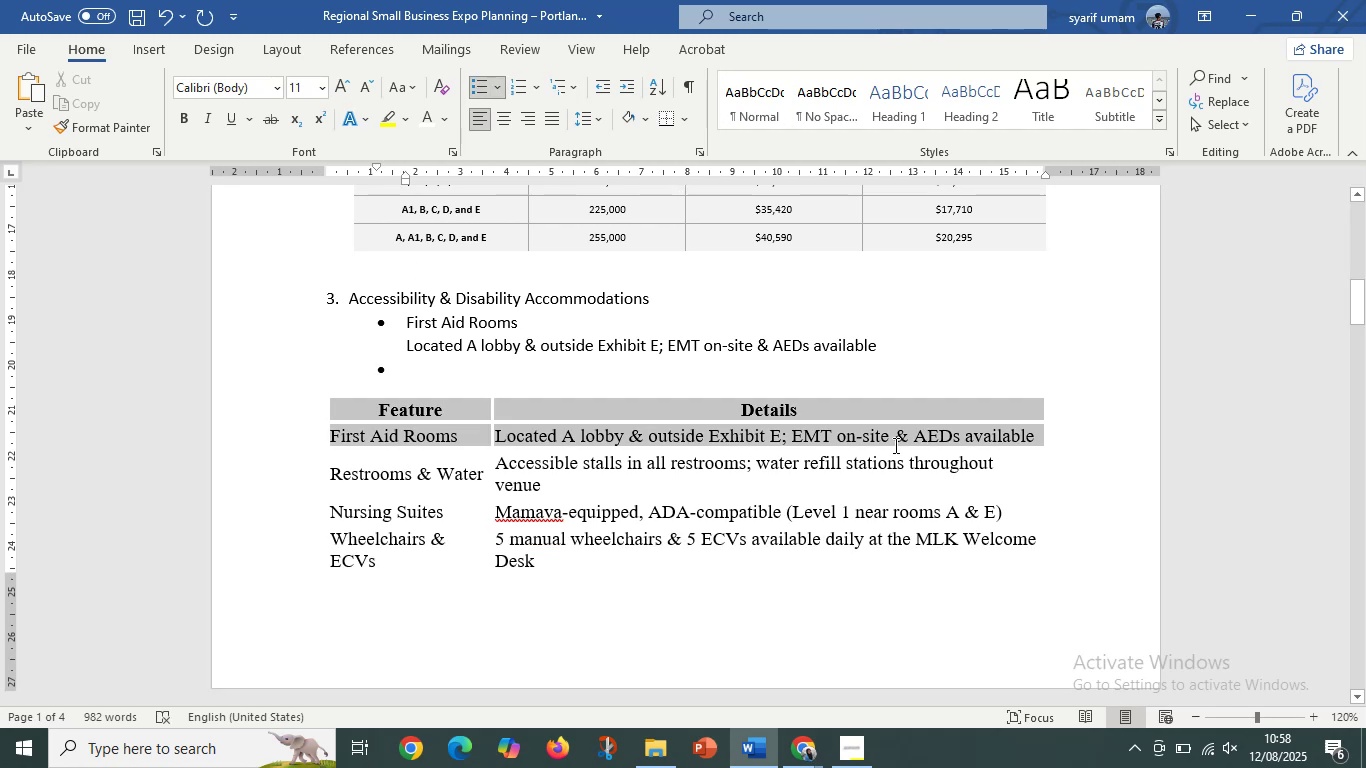 
key(Delete)
 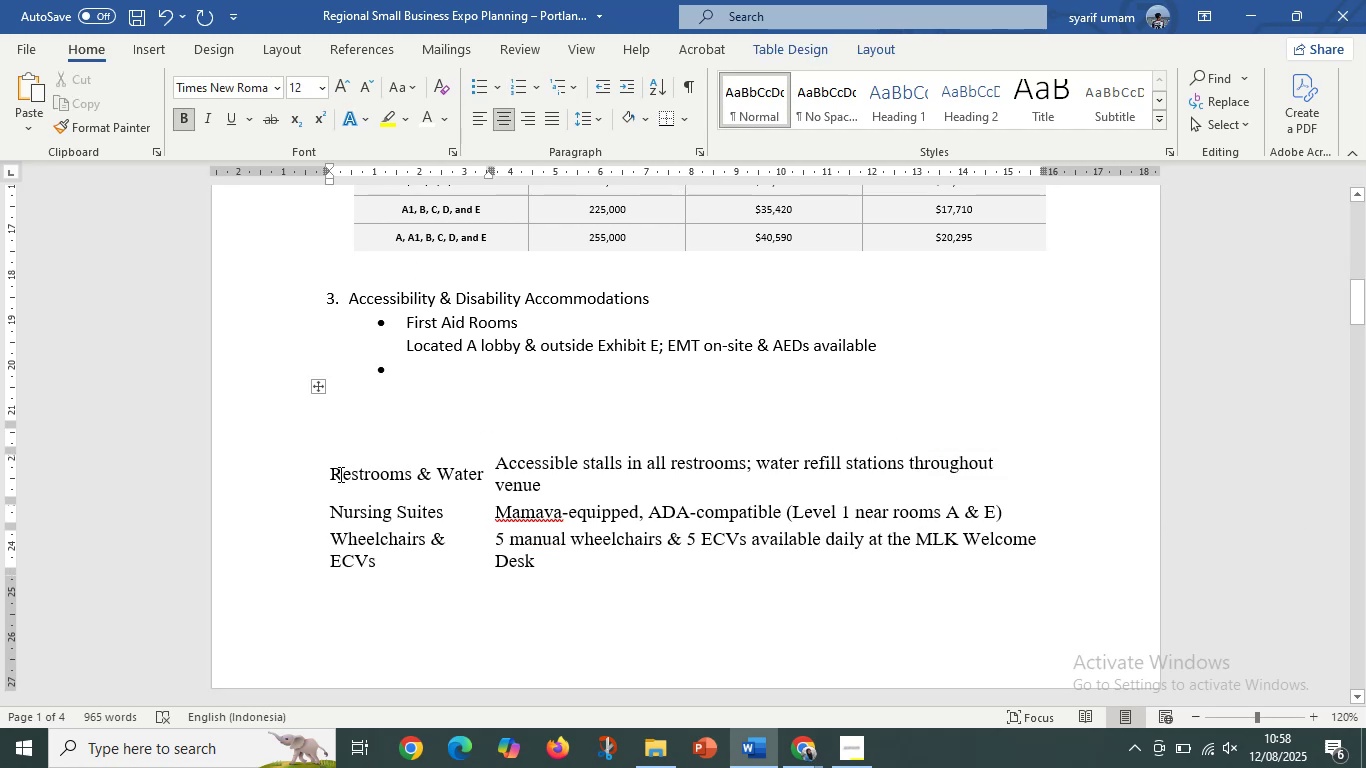 
key(Control+C)
 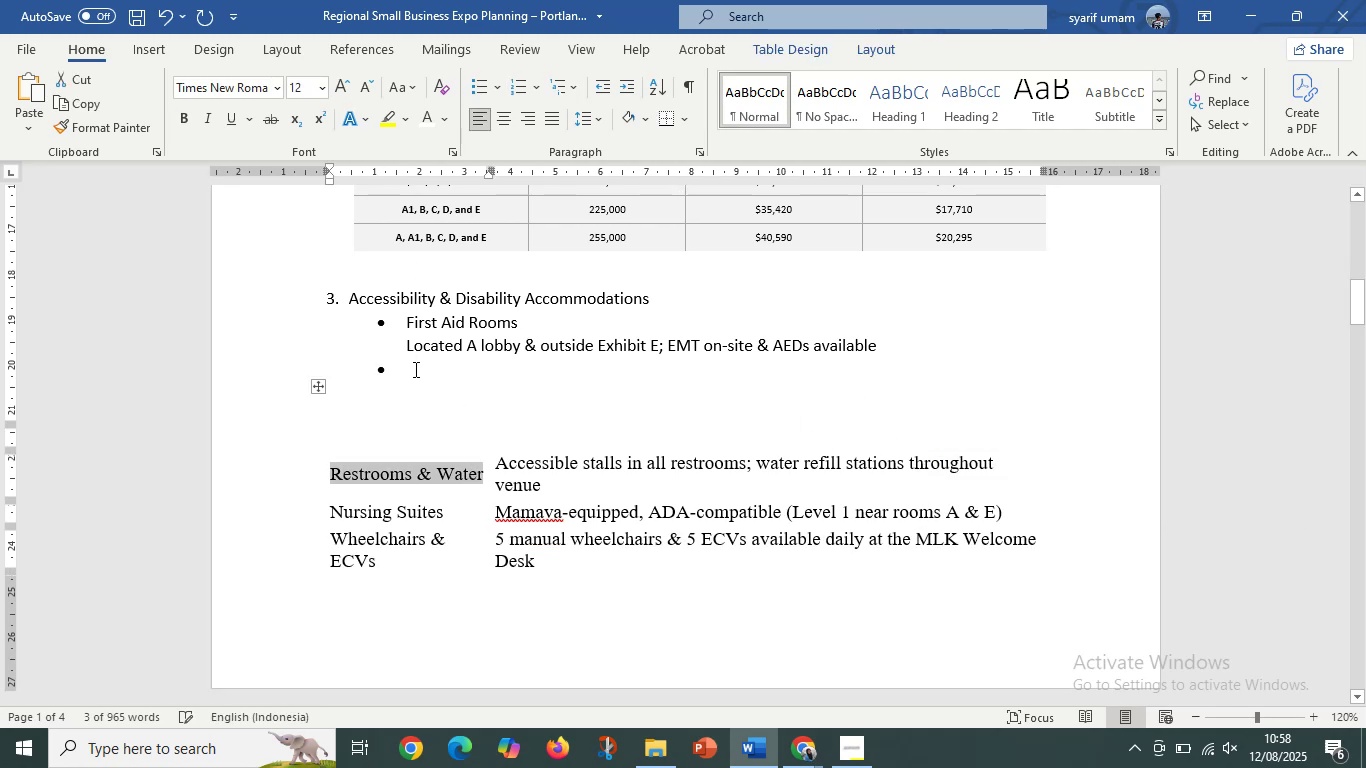 
left_click([414, 370])
 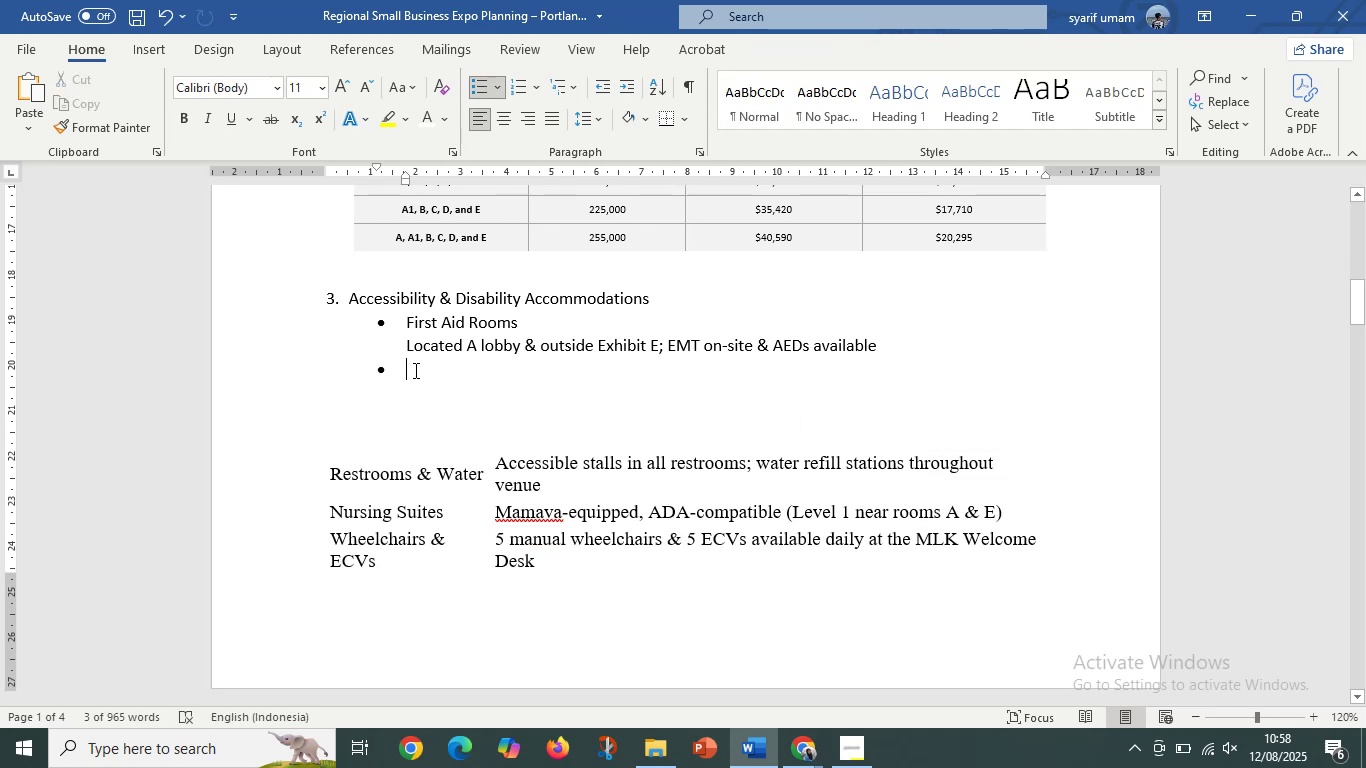 
right_click([414, 370])
 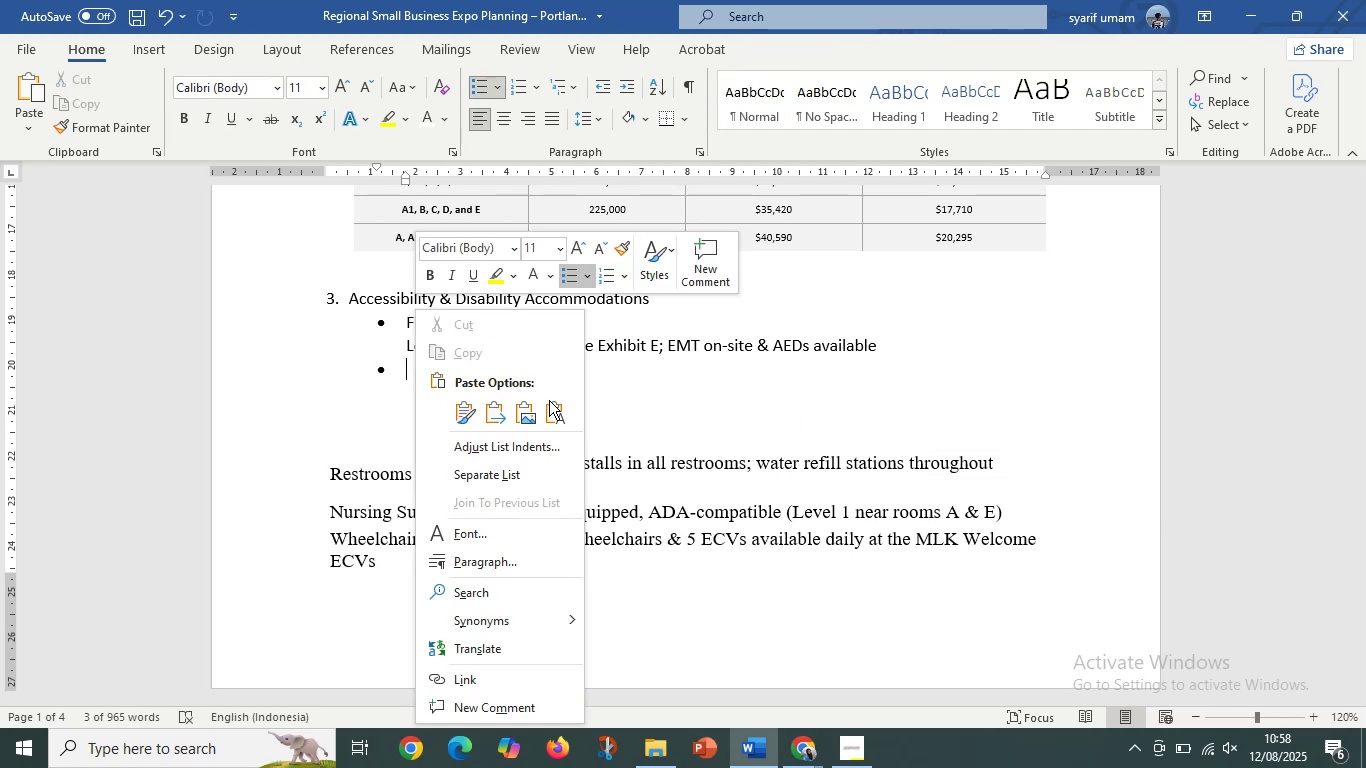 
left_click([555, 410])
 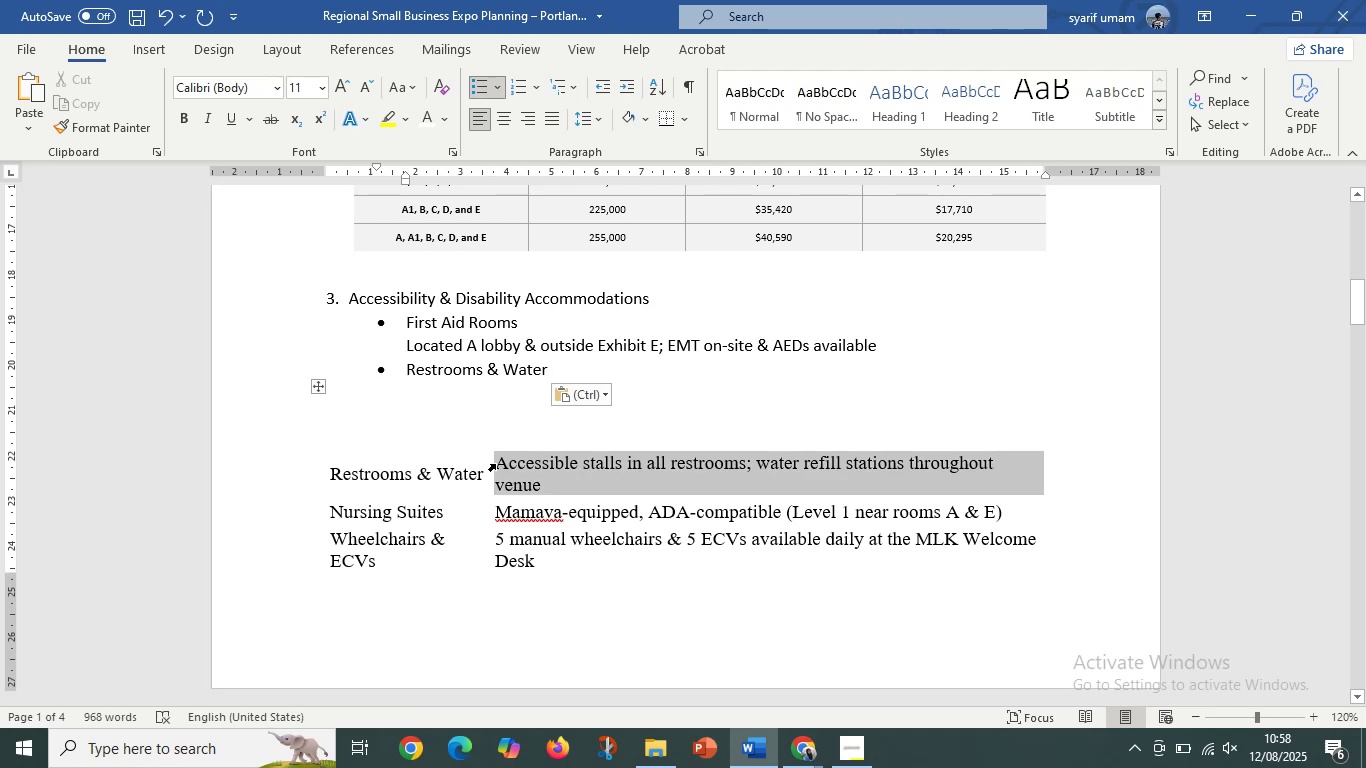 
key(Control+C)
 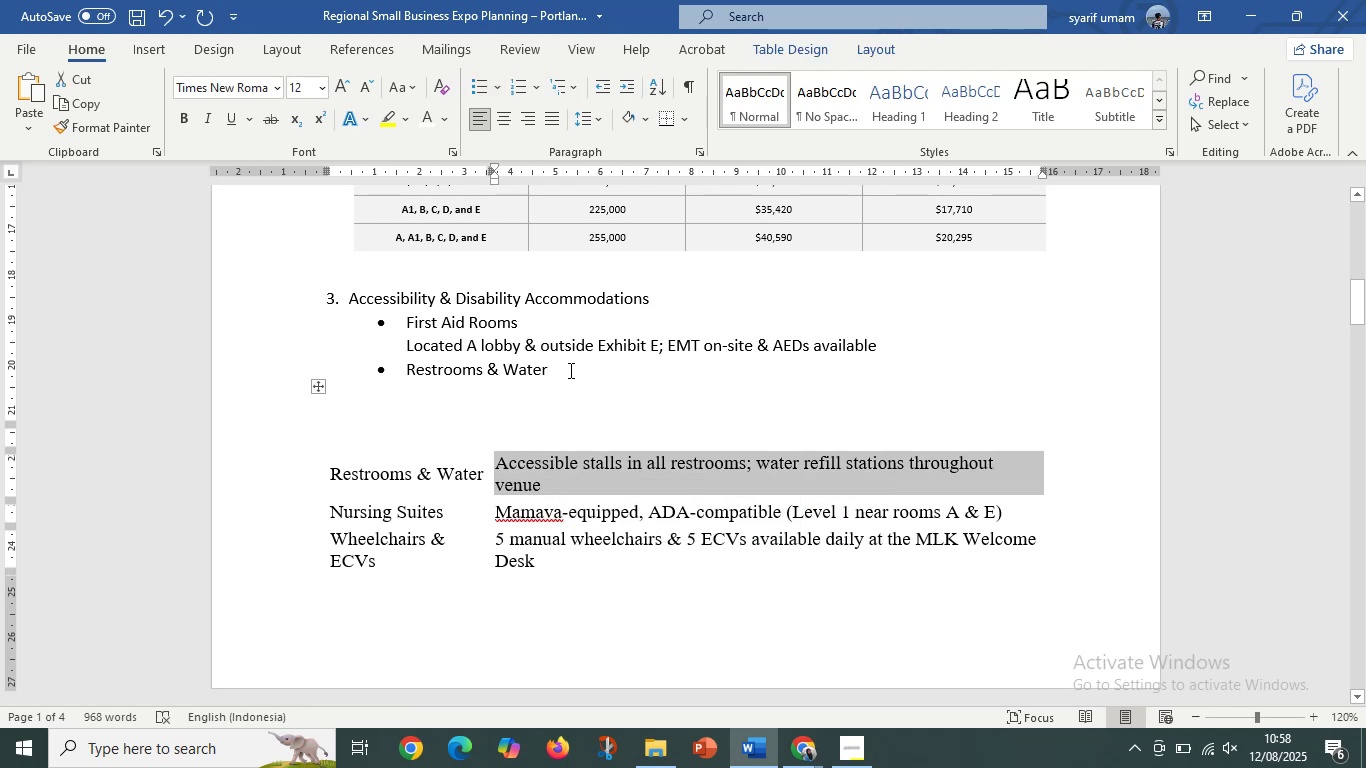 
left_click([569, 370])
 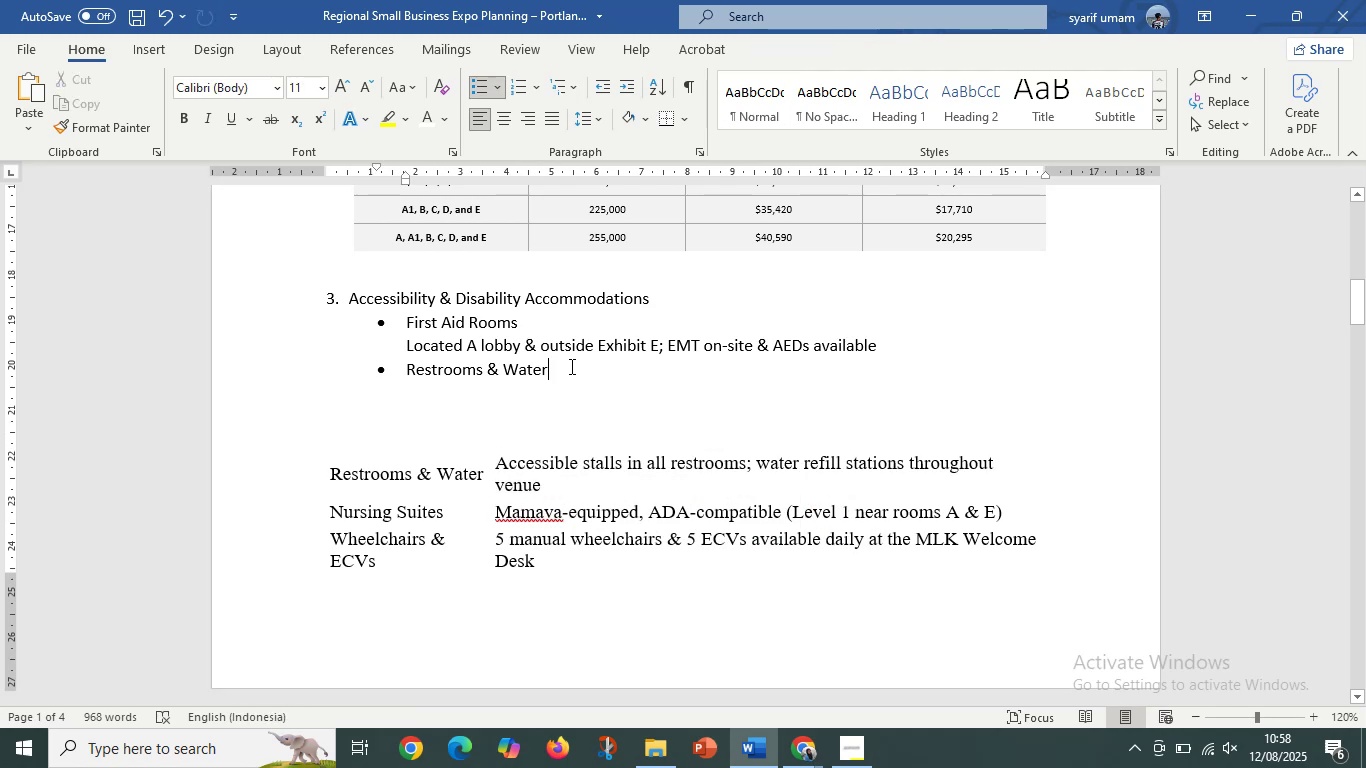 
key(Enter)
 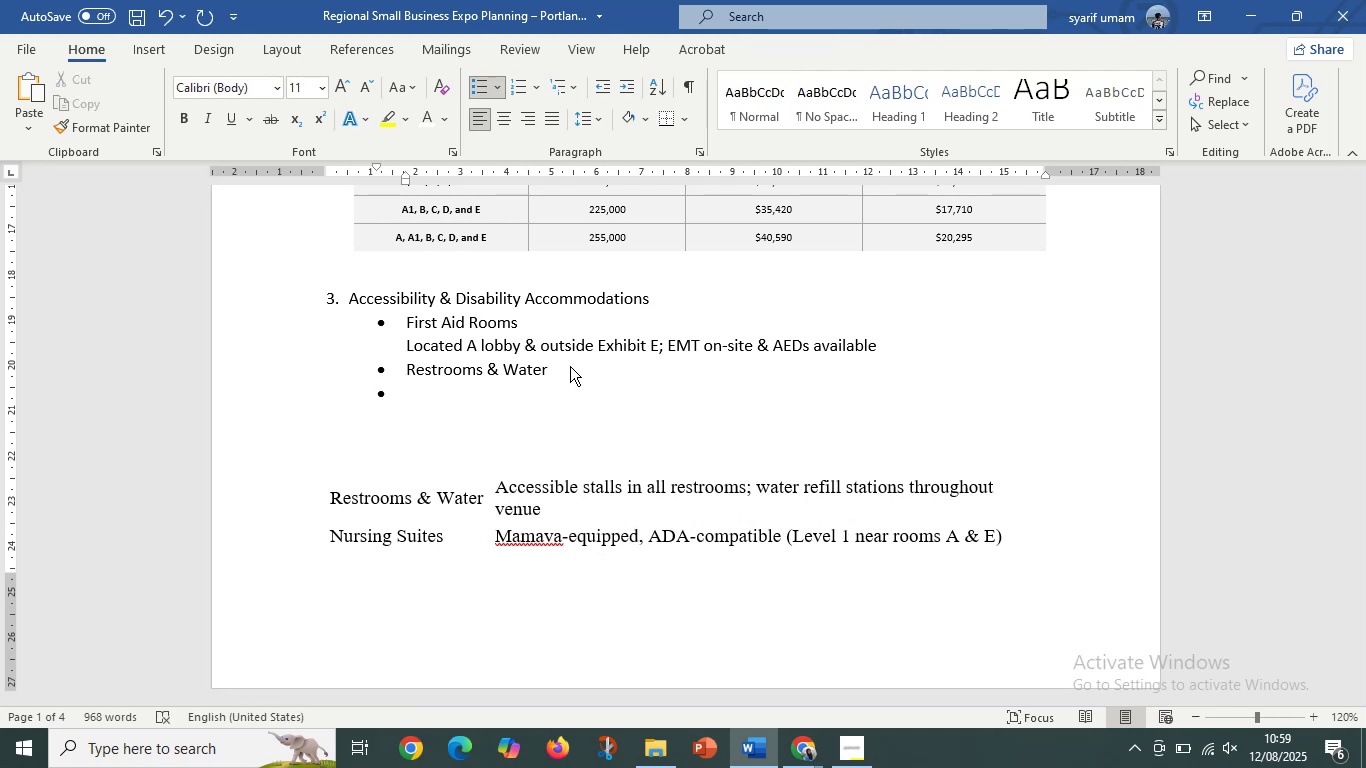 
key(Backspace)
 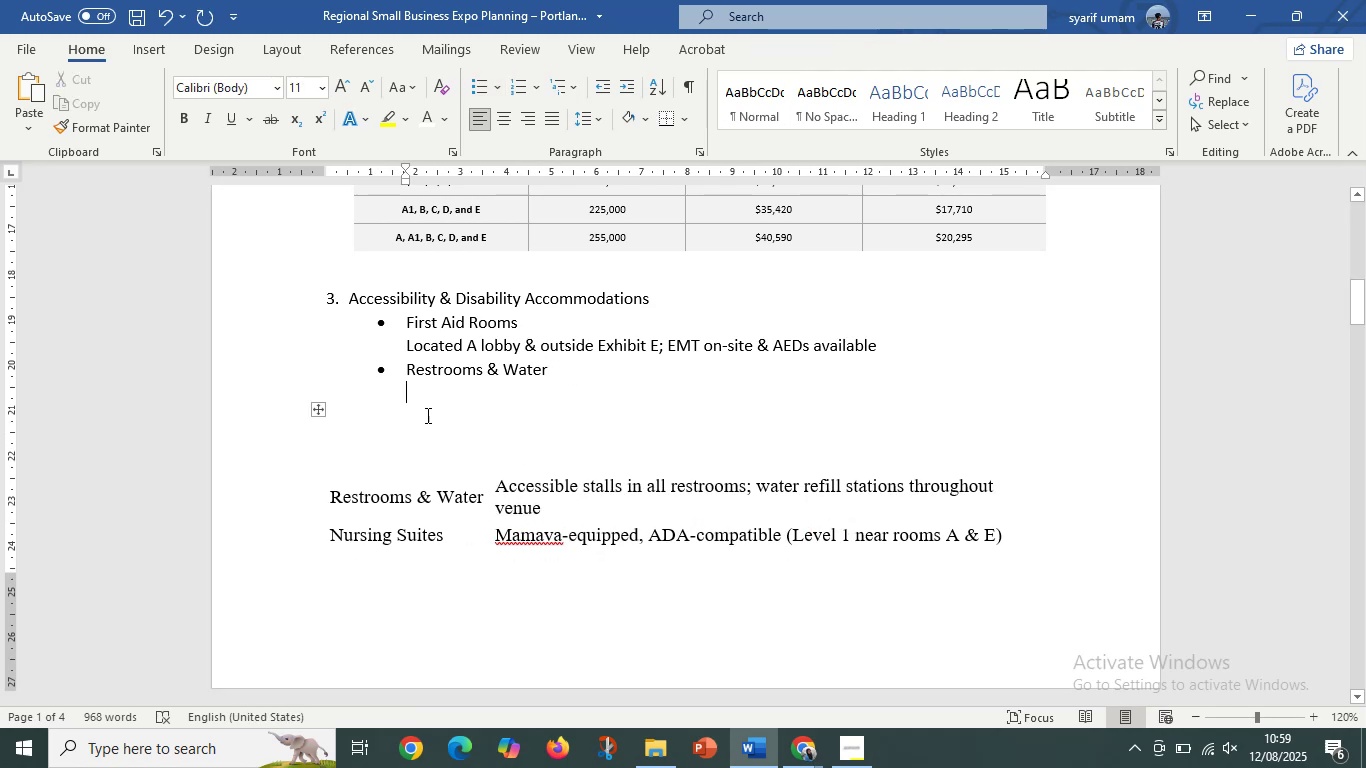 
right_click([423, 392])
 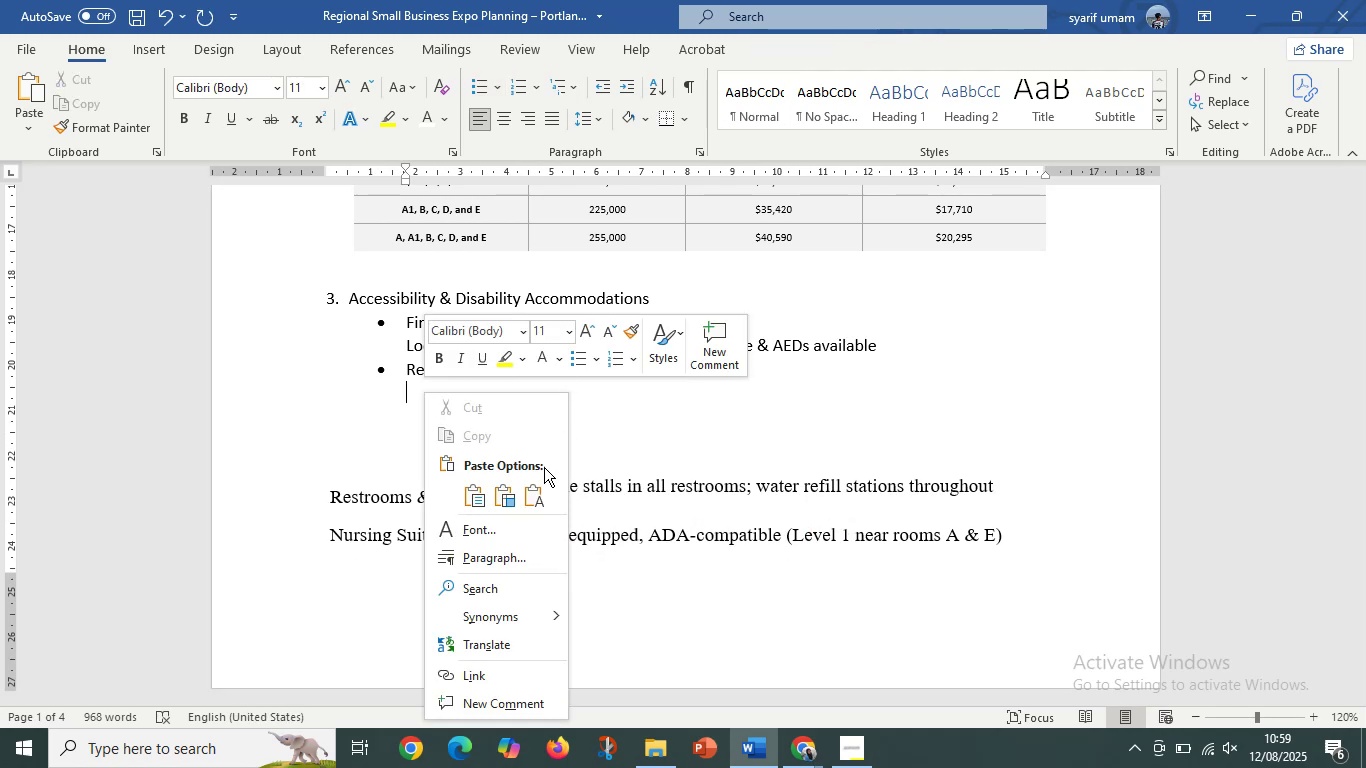 
left_click([537, 494])
 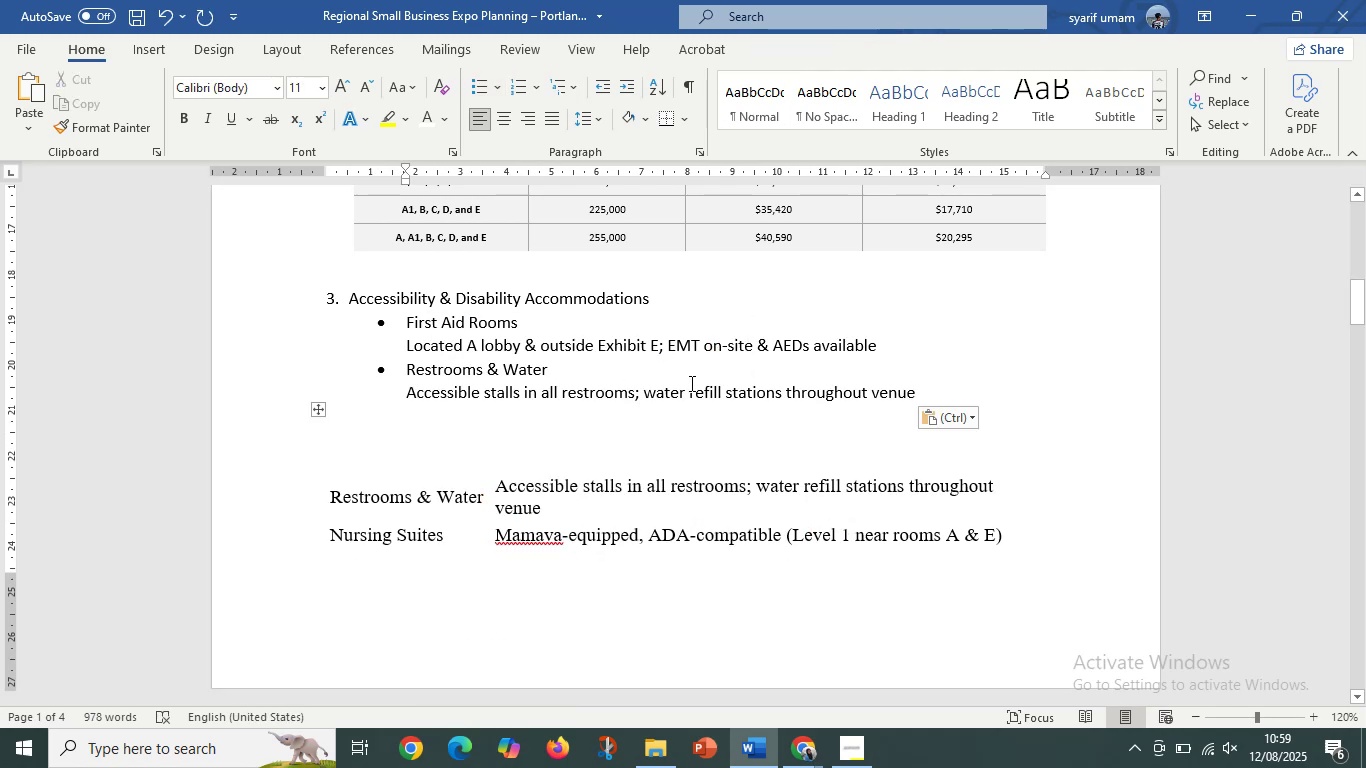 
key(Enter)
 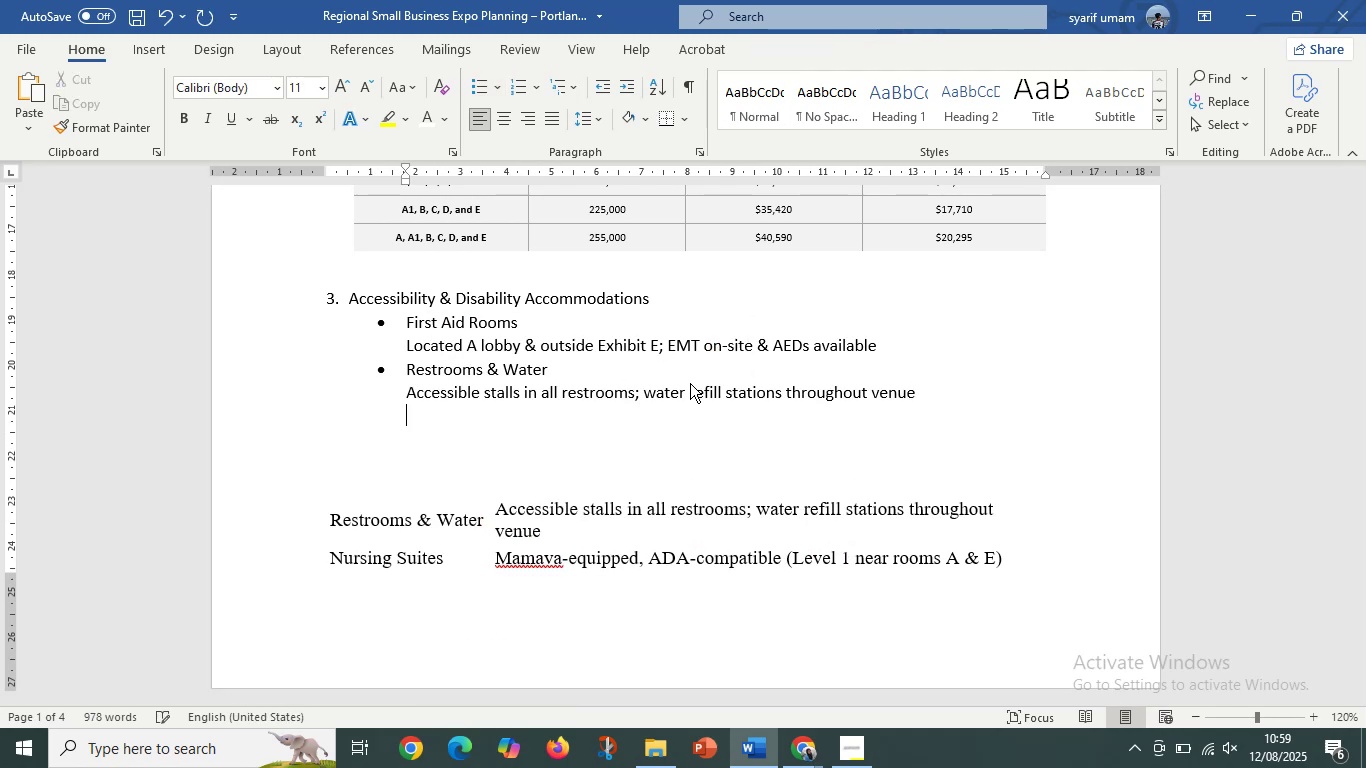 
key(Backspace)
 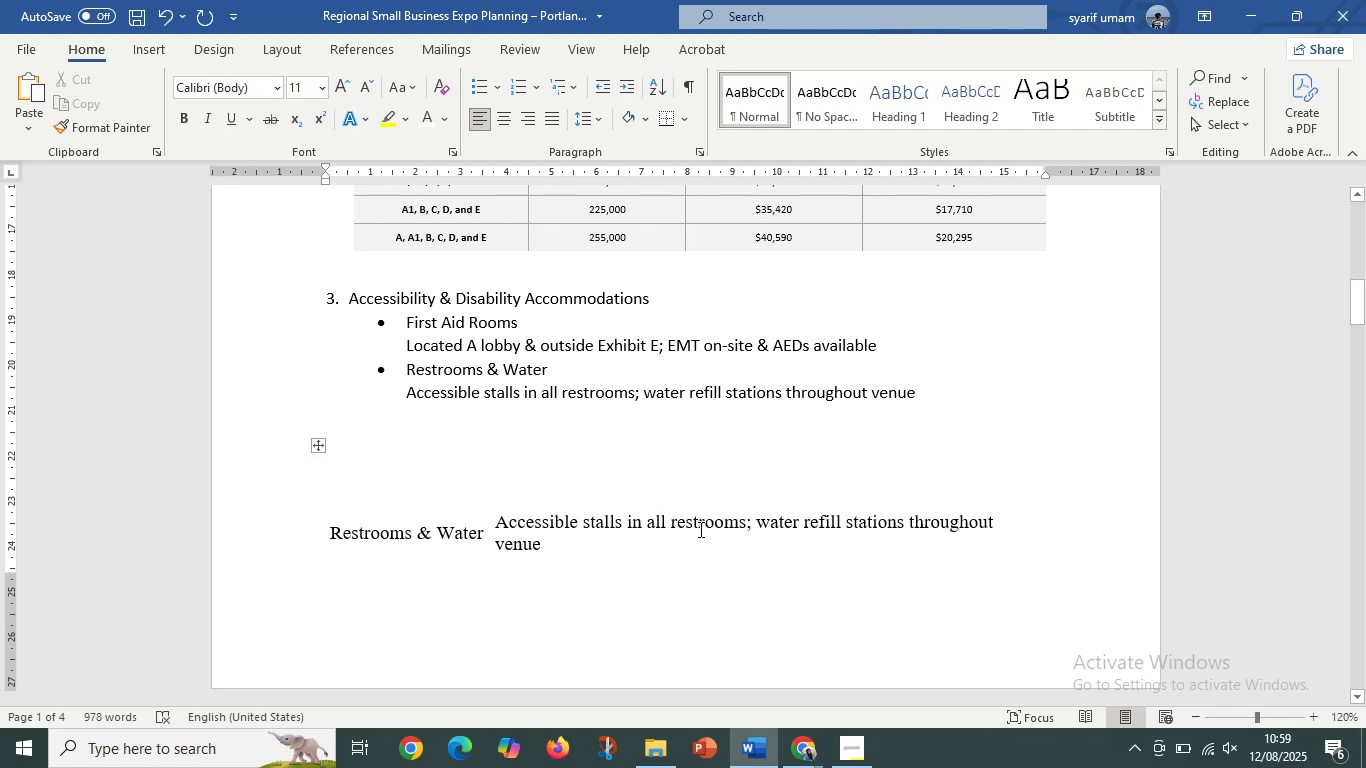 
scroll: coordinate [550, 547], scroll_direction: down, amount: 3.0
 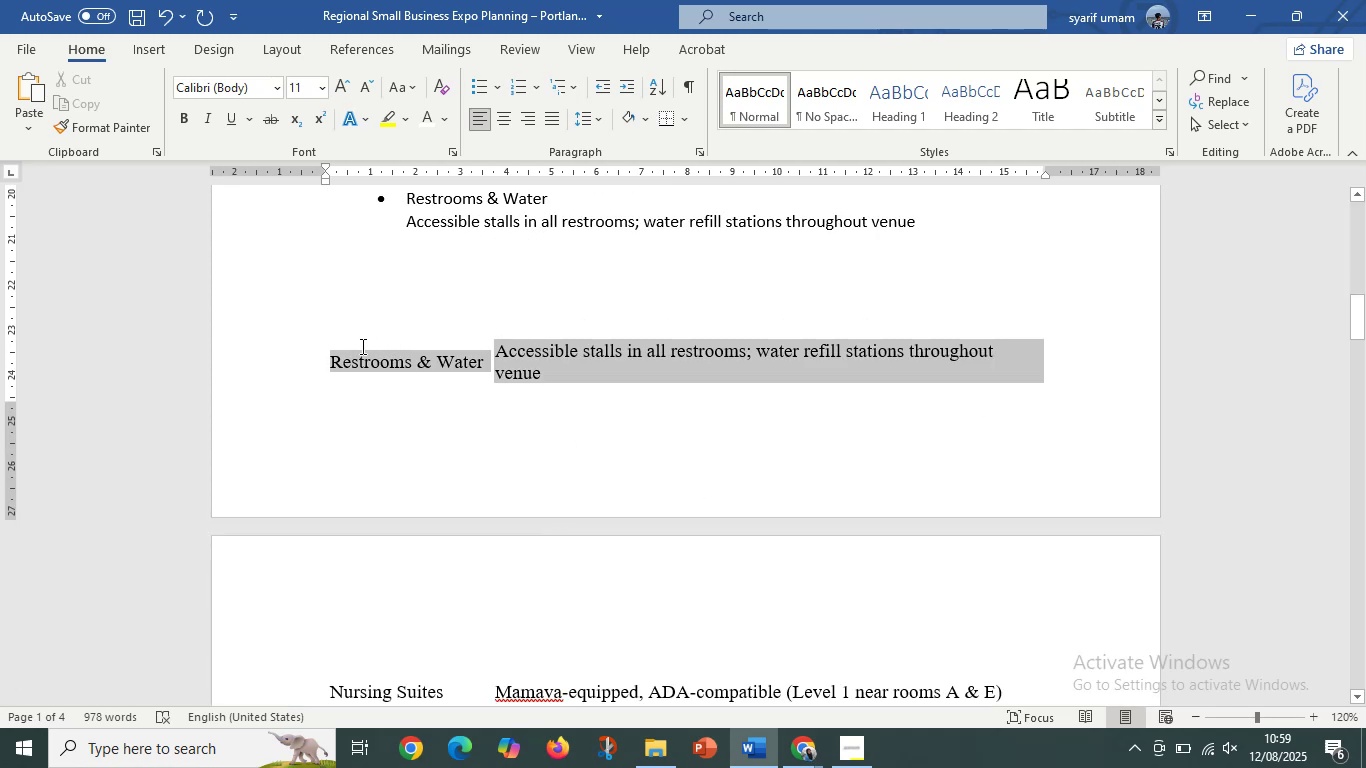 
key(Backspace)
 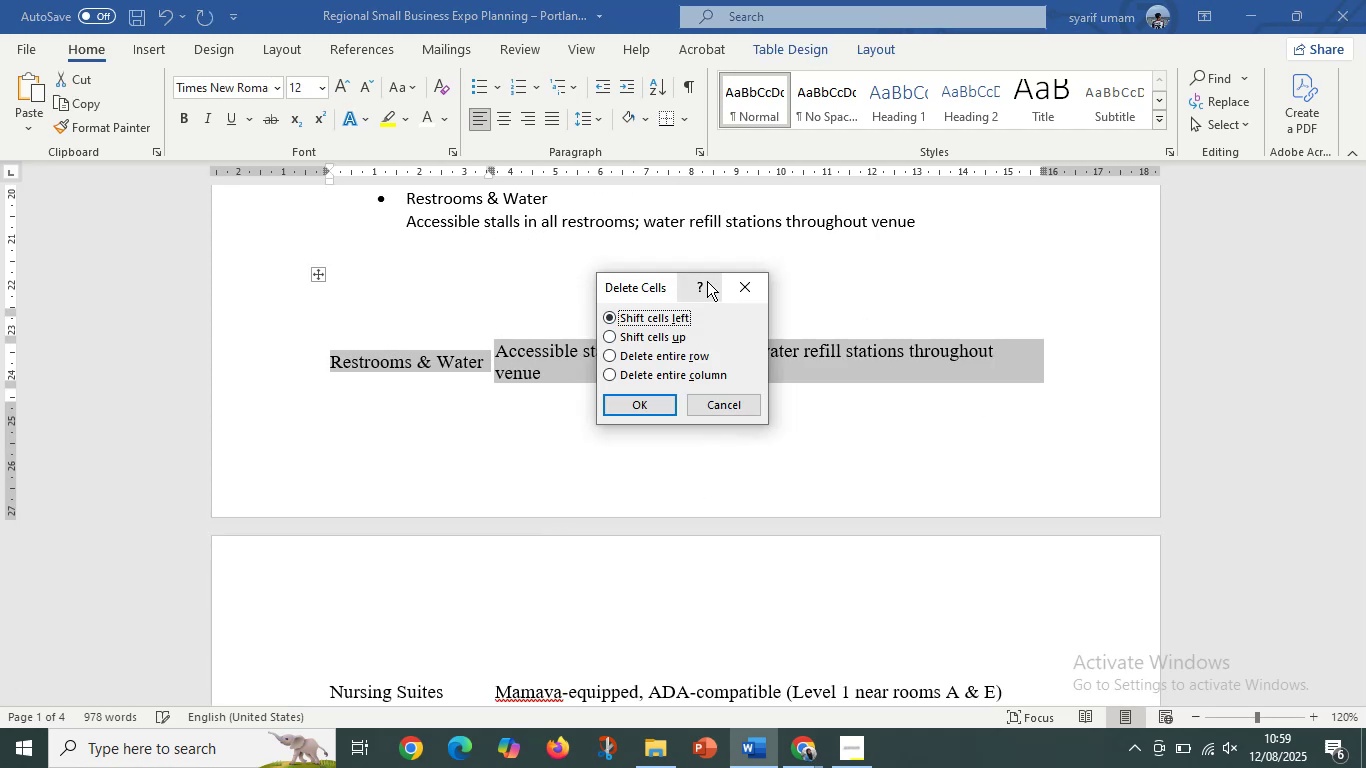 
left_click([734, 283])
 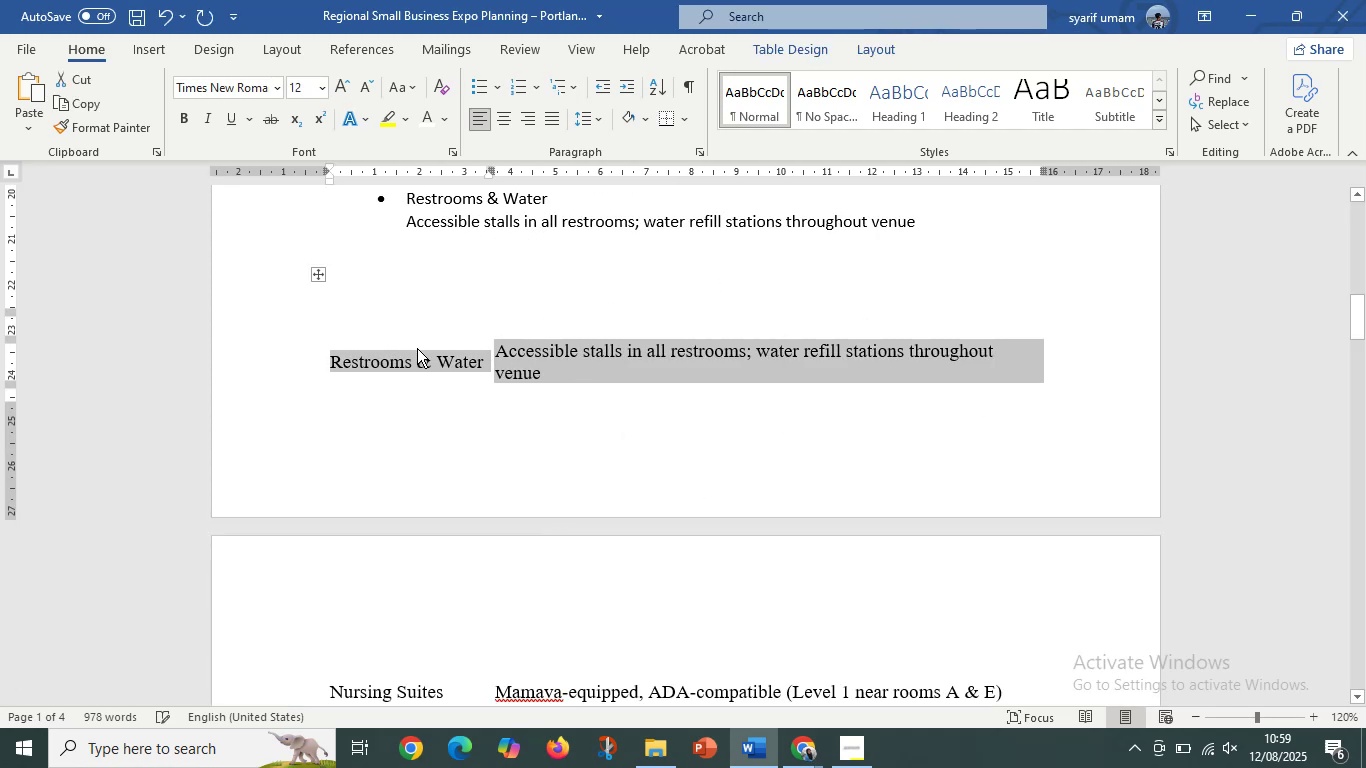 
left_click([416, 349])
 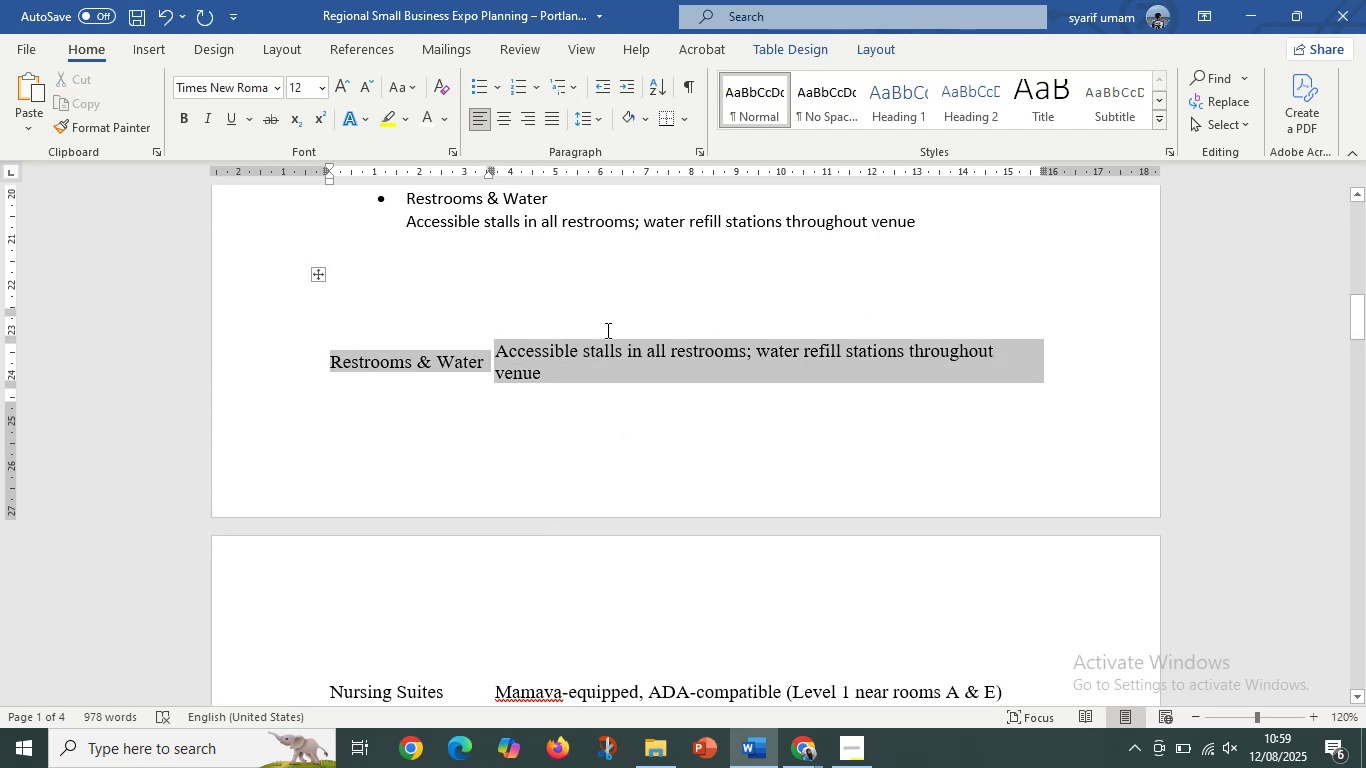 
key(Backspace)
 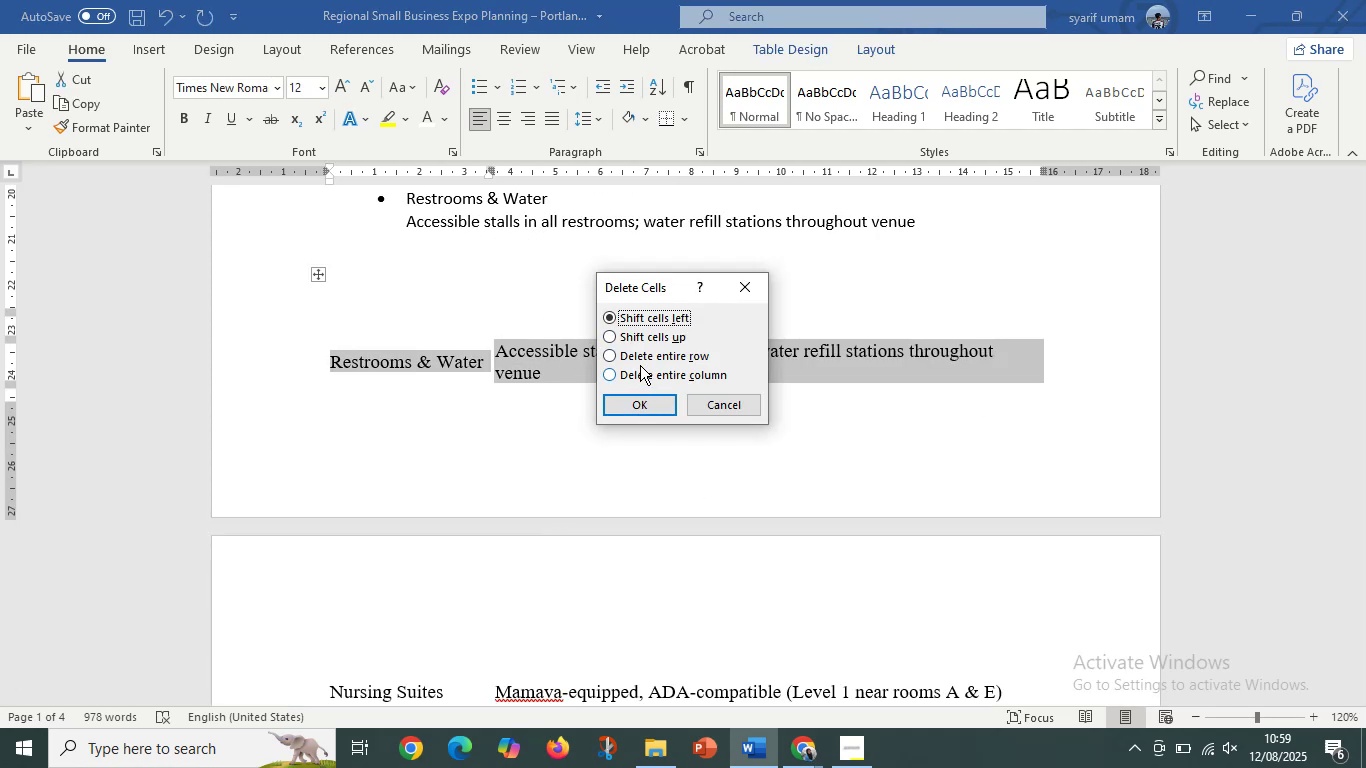 
left_click([645, 353])
 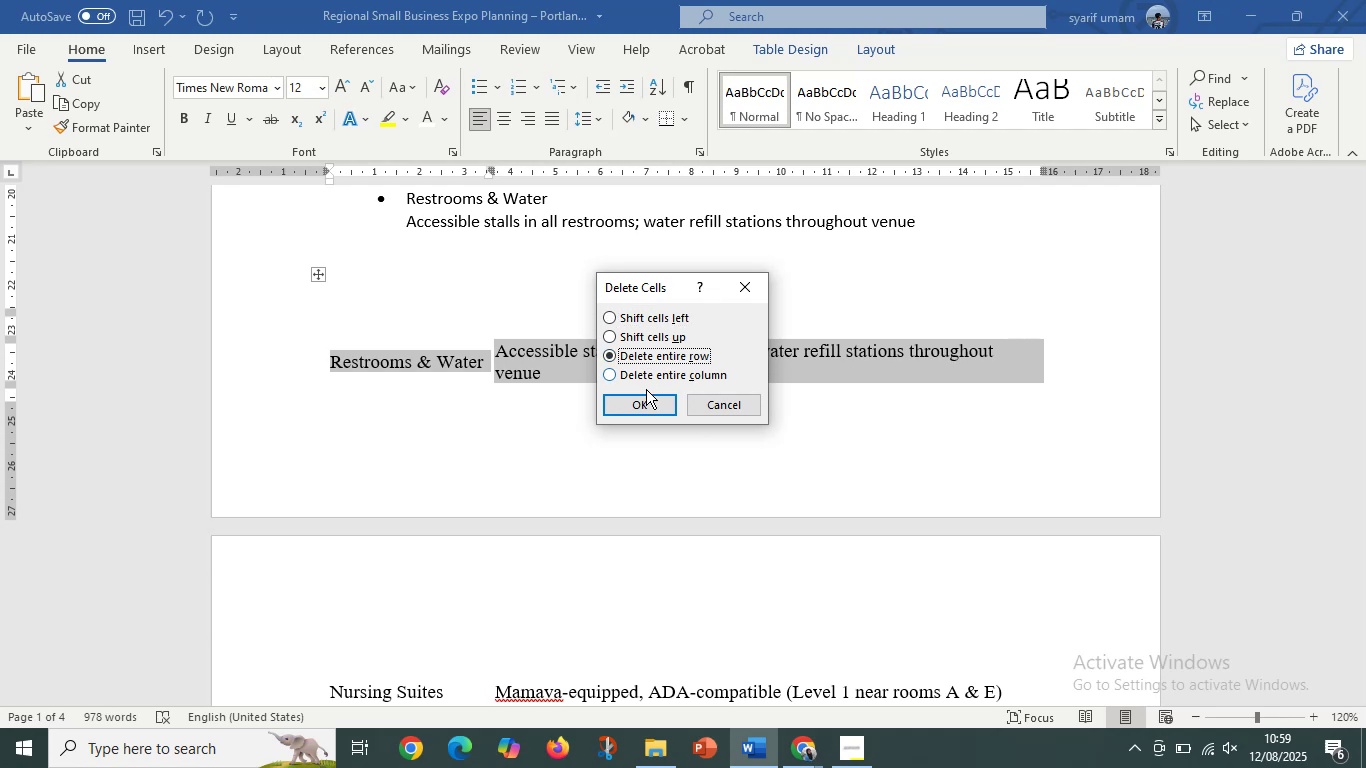 
left_click([644, 403])
 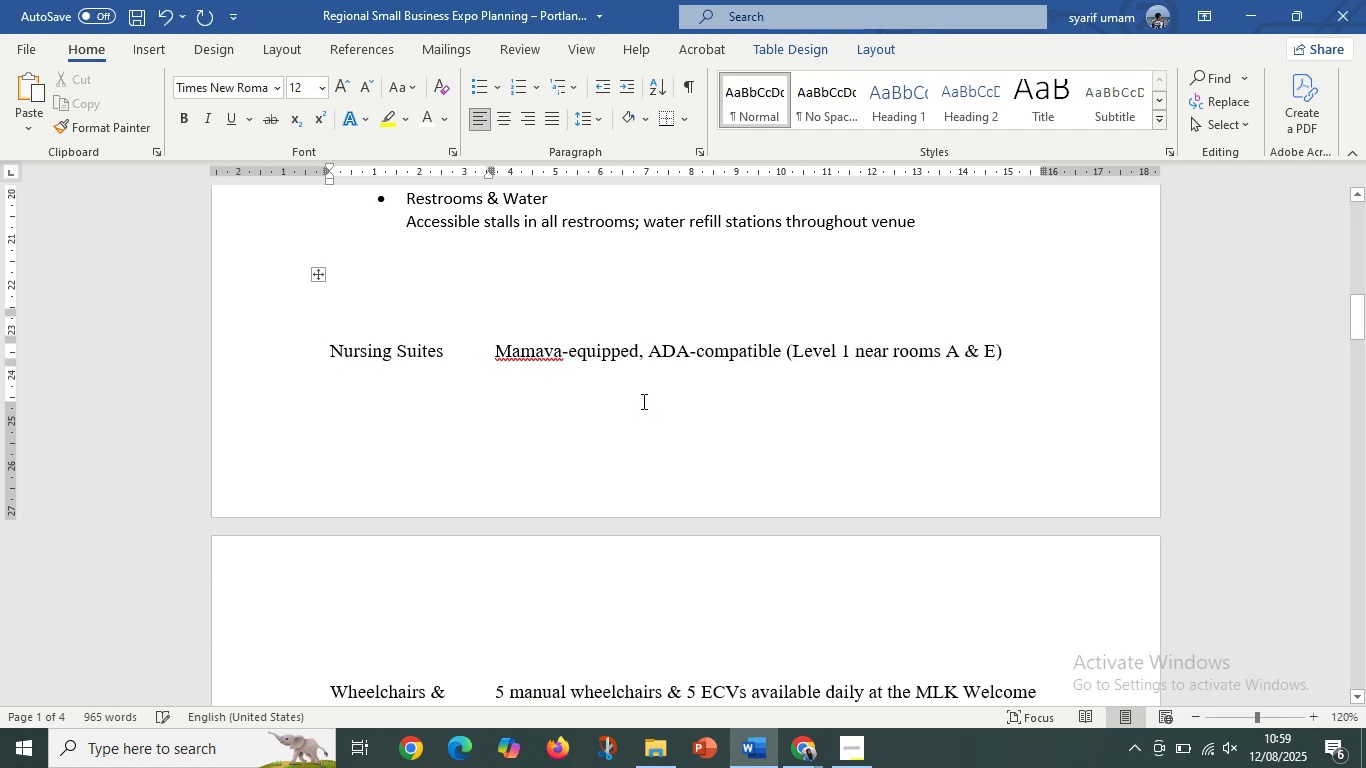 
scroll: coordinate [620, 416], scroll_direction: down, amount: 4.0
 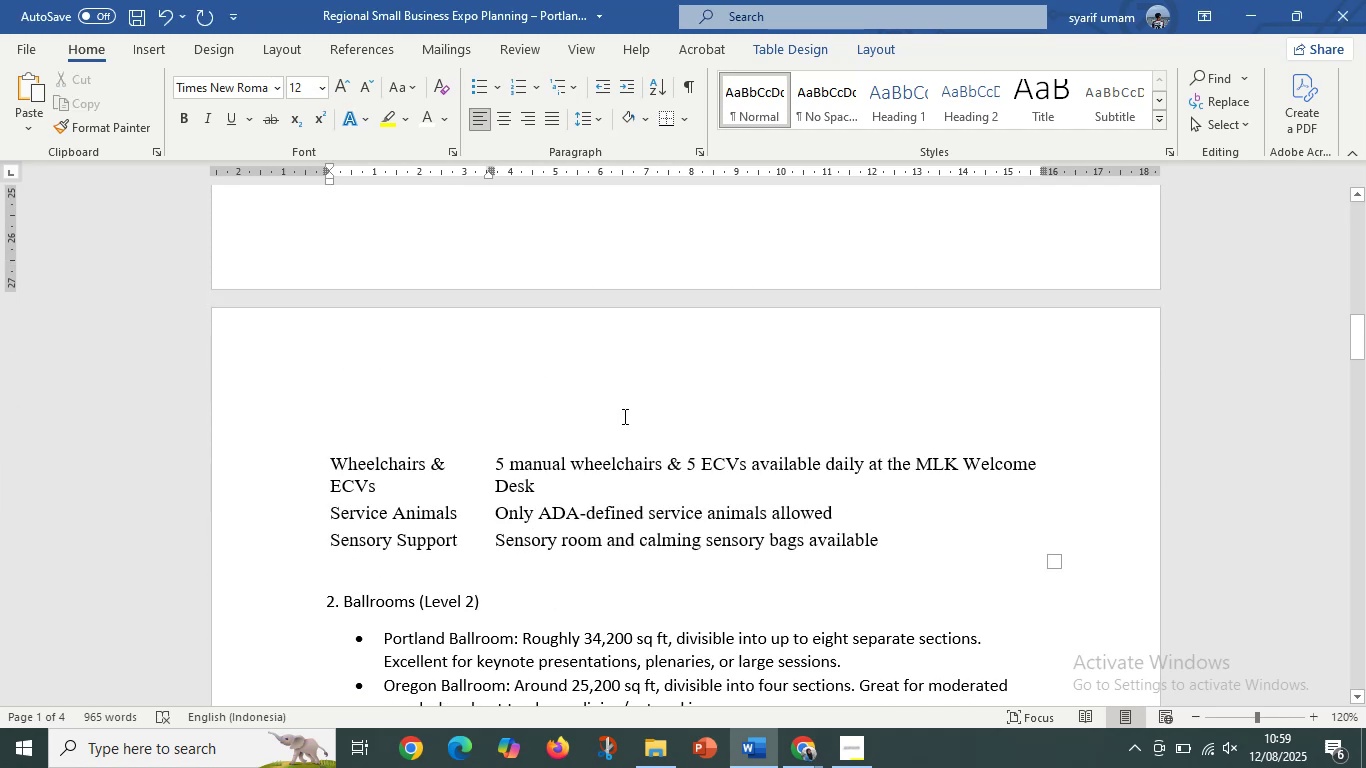 
scroll: coordinate [623, 409], scroll_direction: up, amount: 4.0
 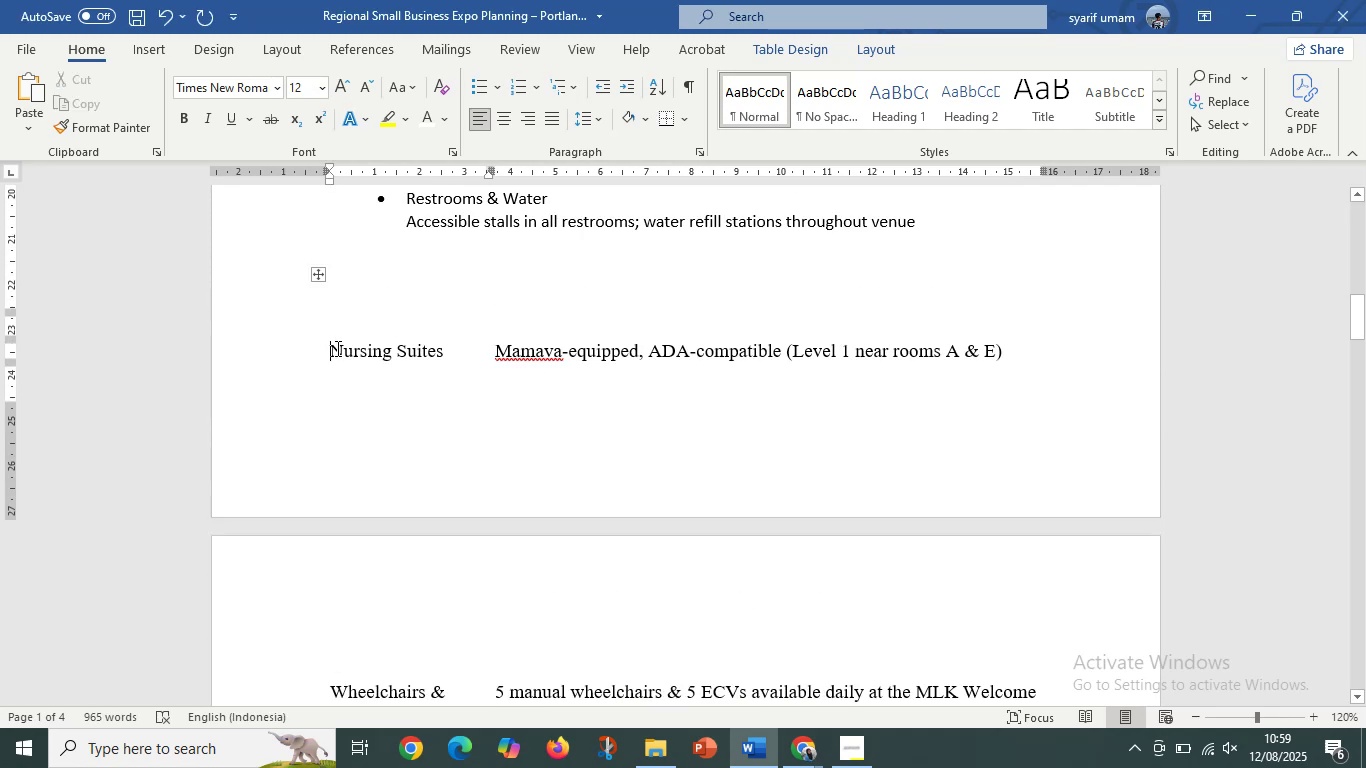 
key(Control+C)
 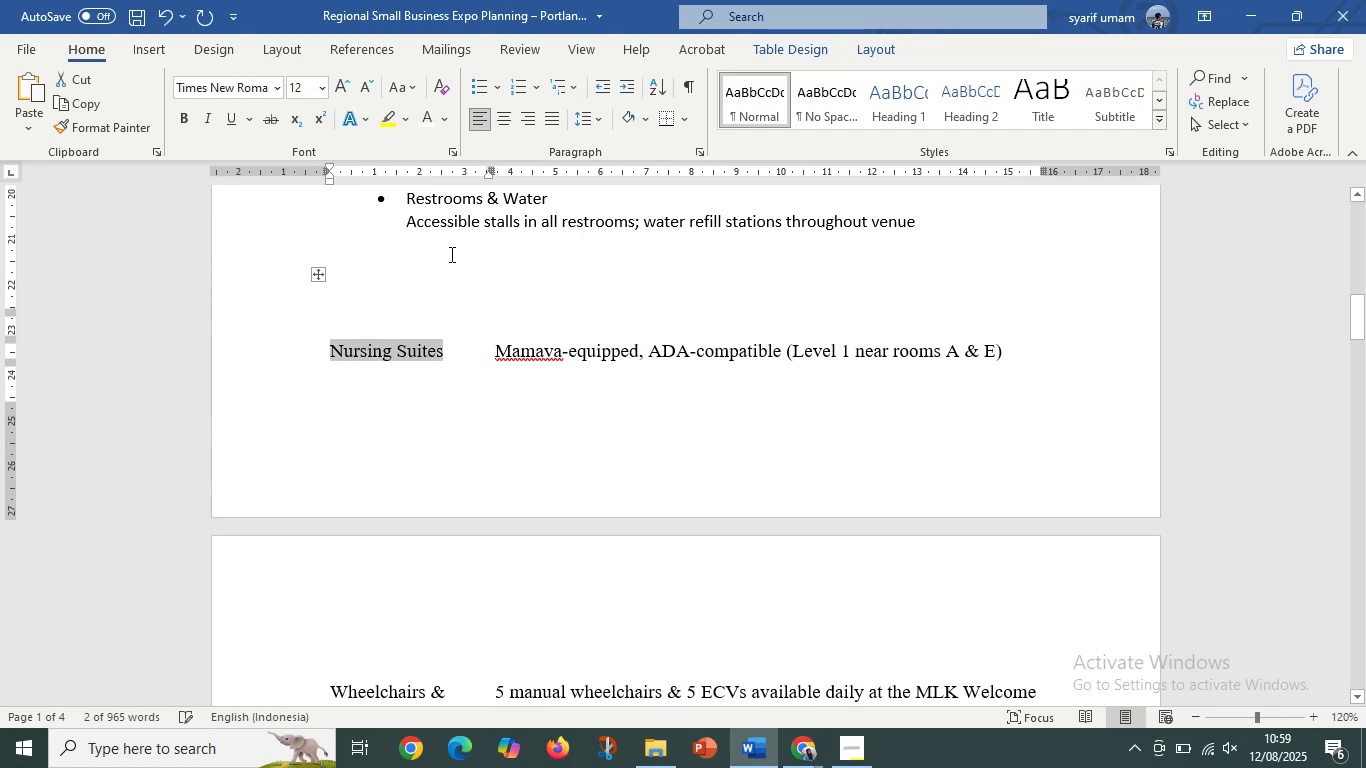 
left_click([446, 255])
 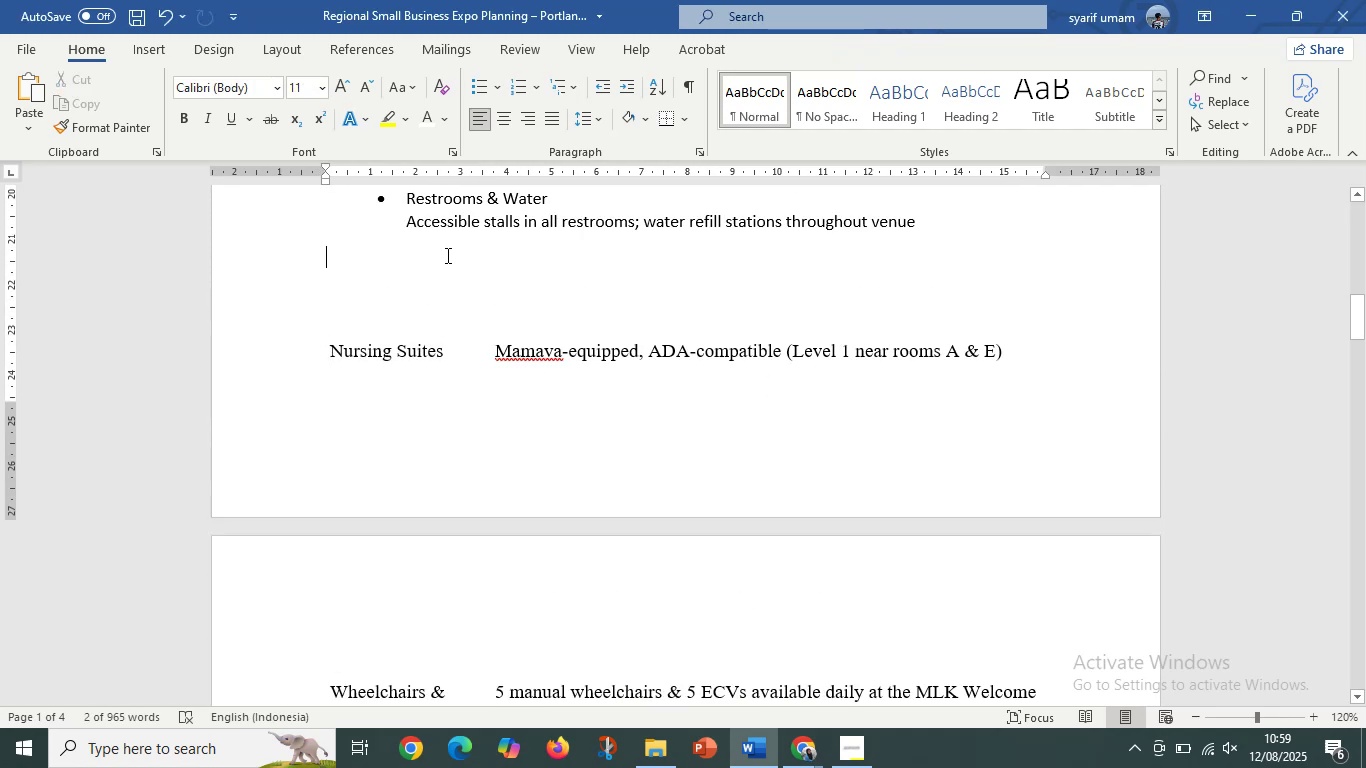 
right_click([446, 255])
 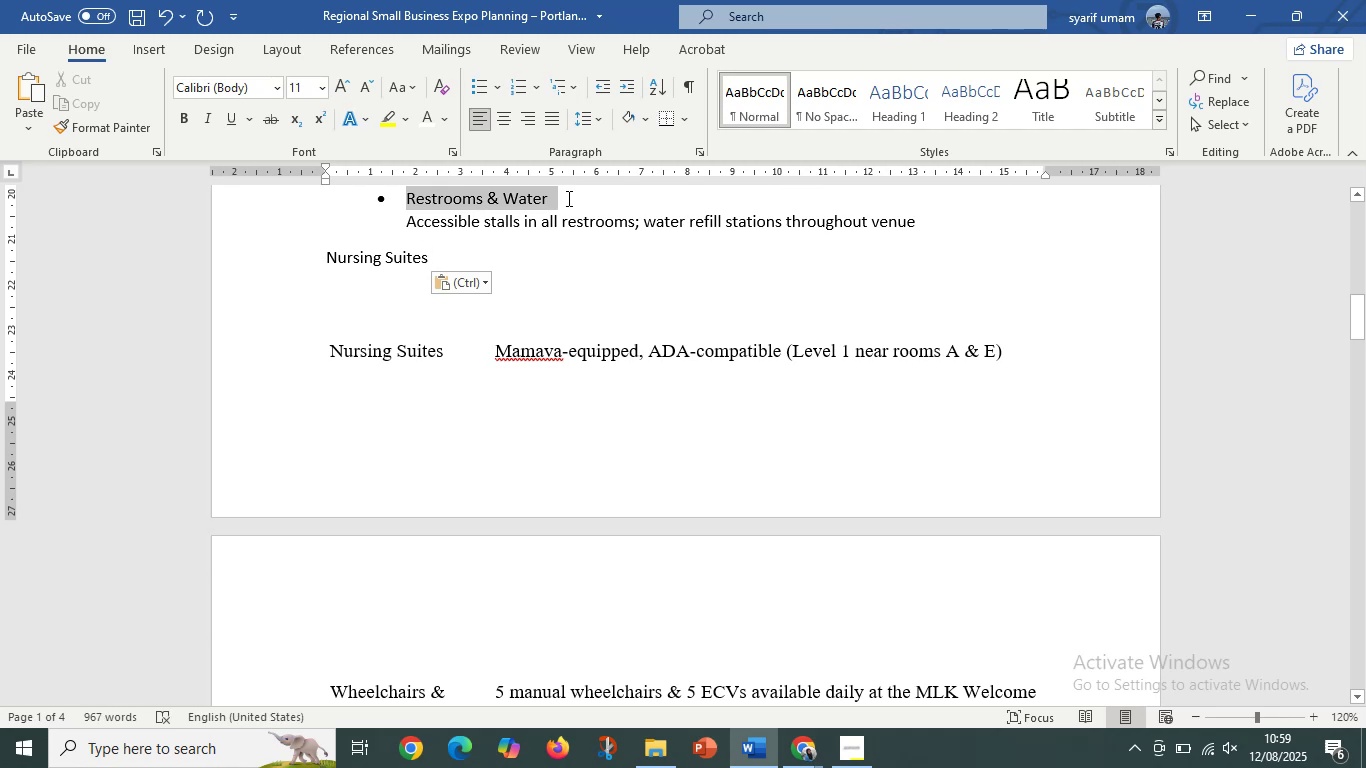 
left_click([72, 133])
 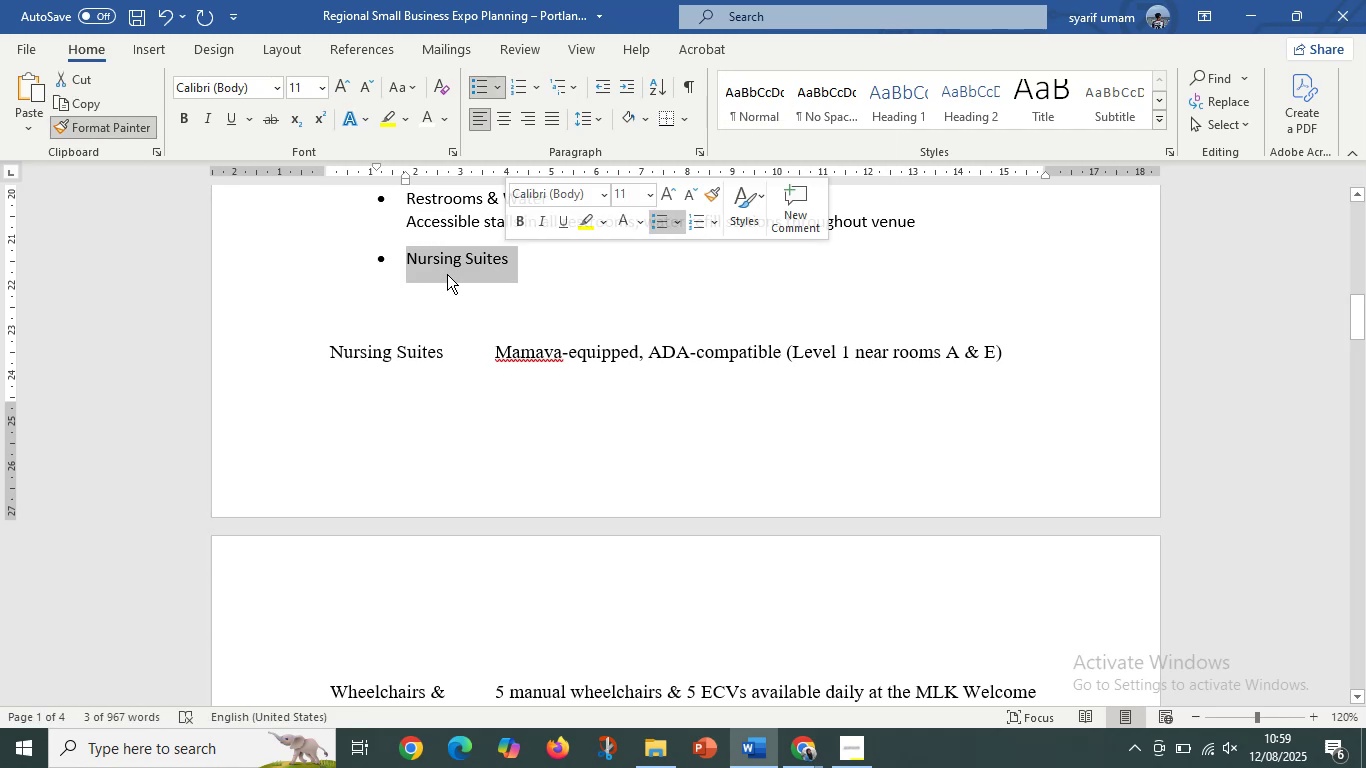 
left_click([376, 305])
 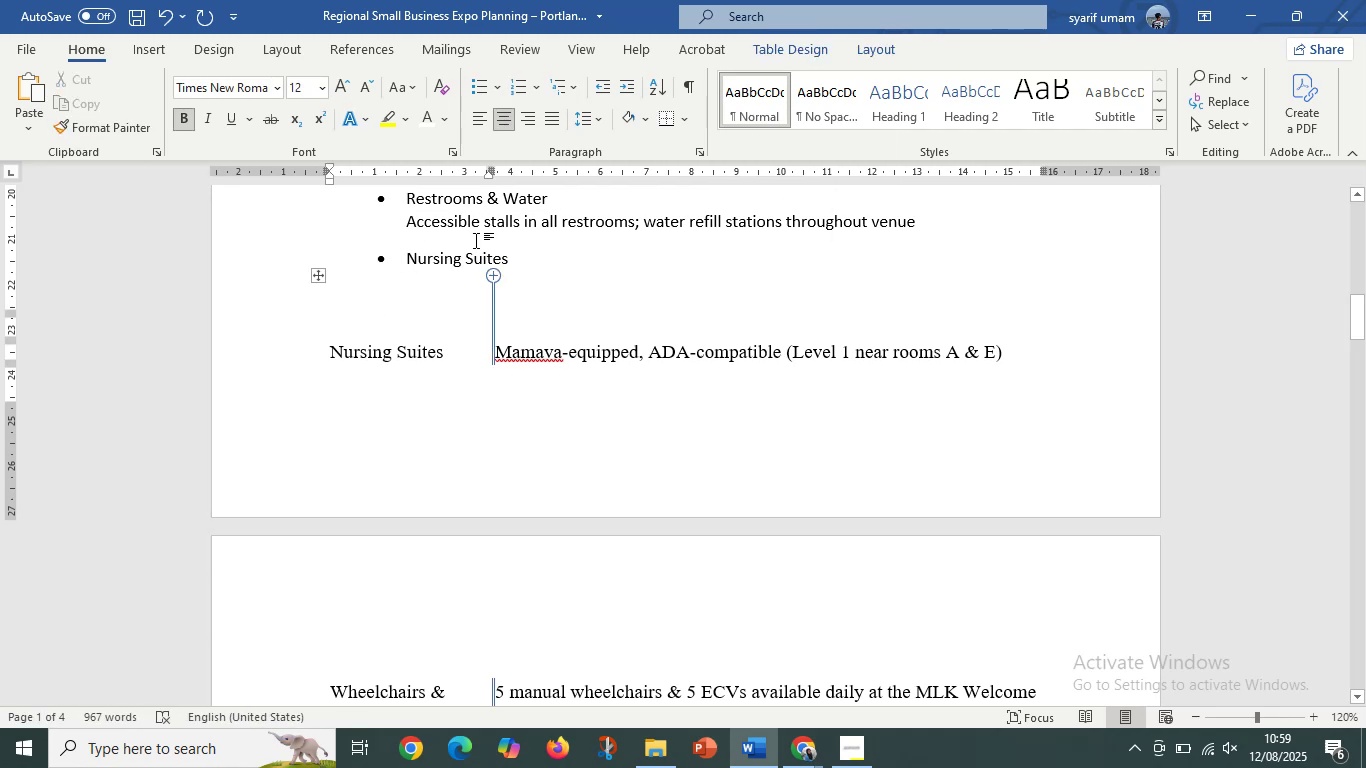 
scroll: coordinate [486, 251], scroll_direction: up, amount: 3.0
 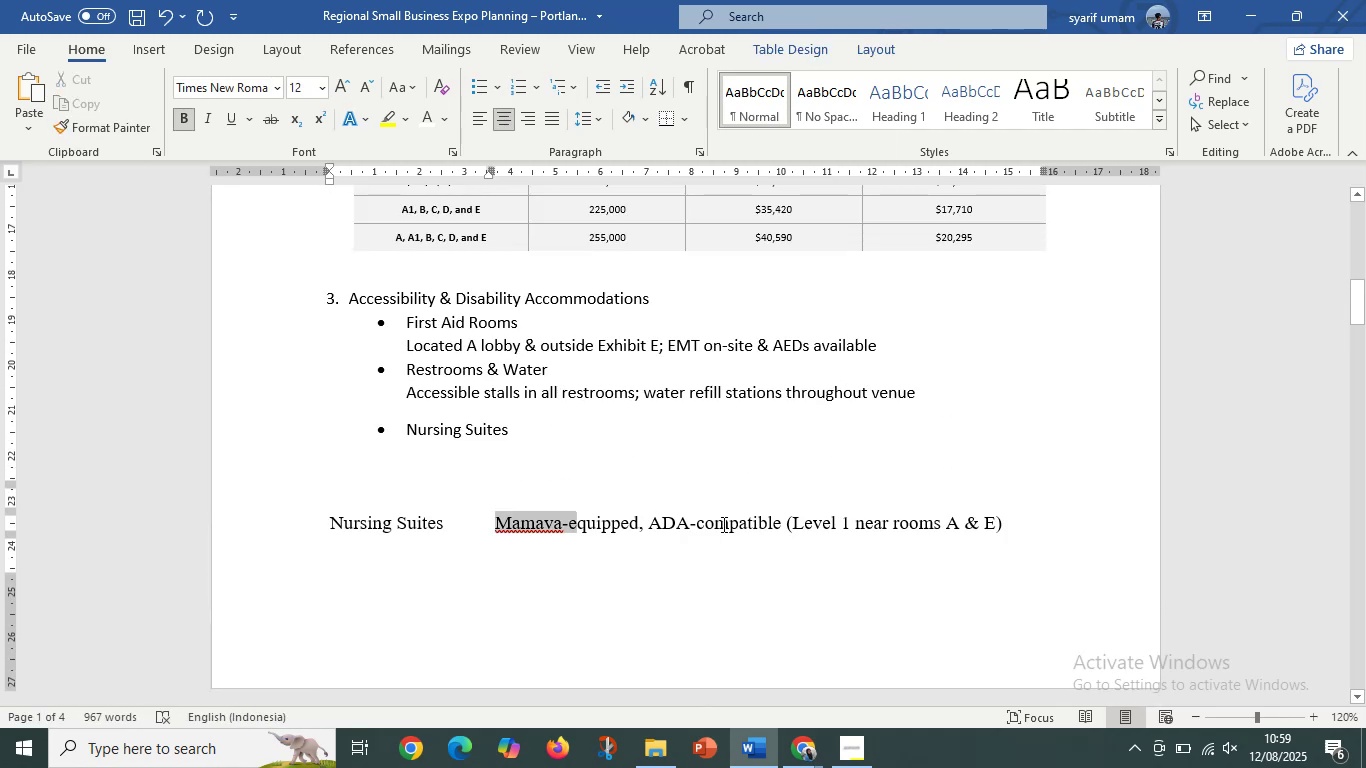 
key(Control+ControlLeft)
 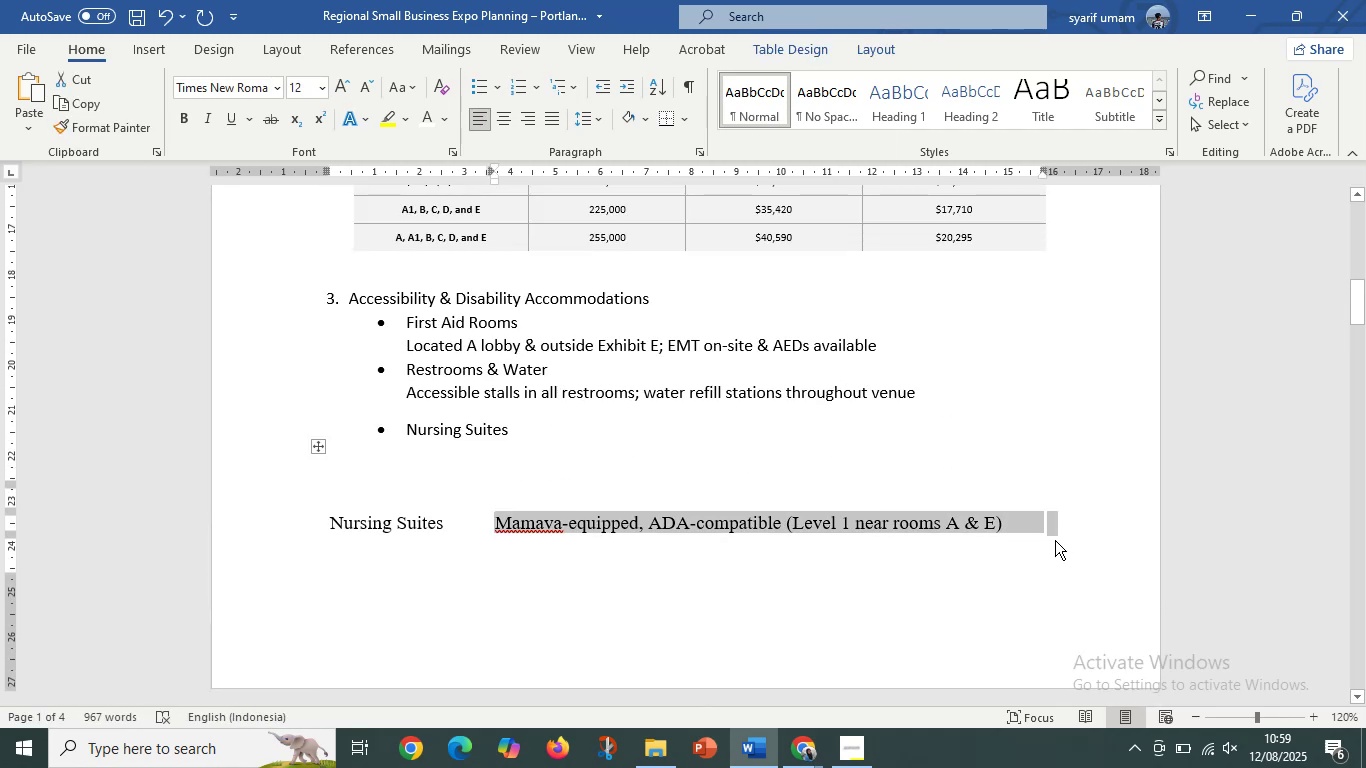 
mouse_move([968, 521])
 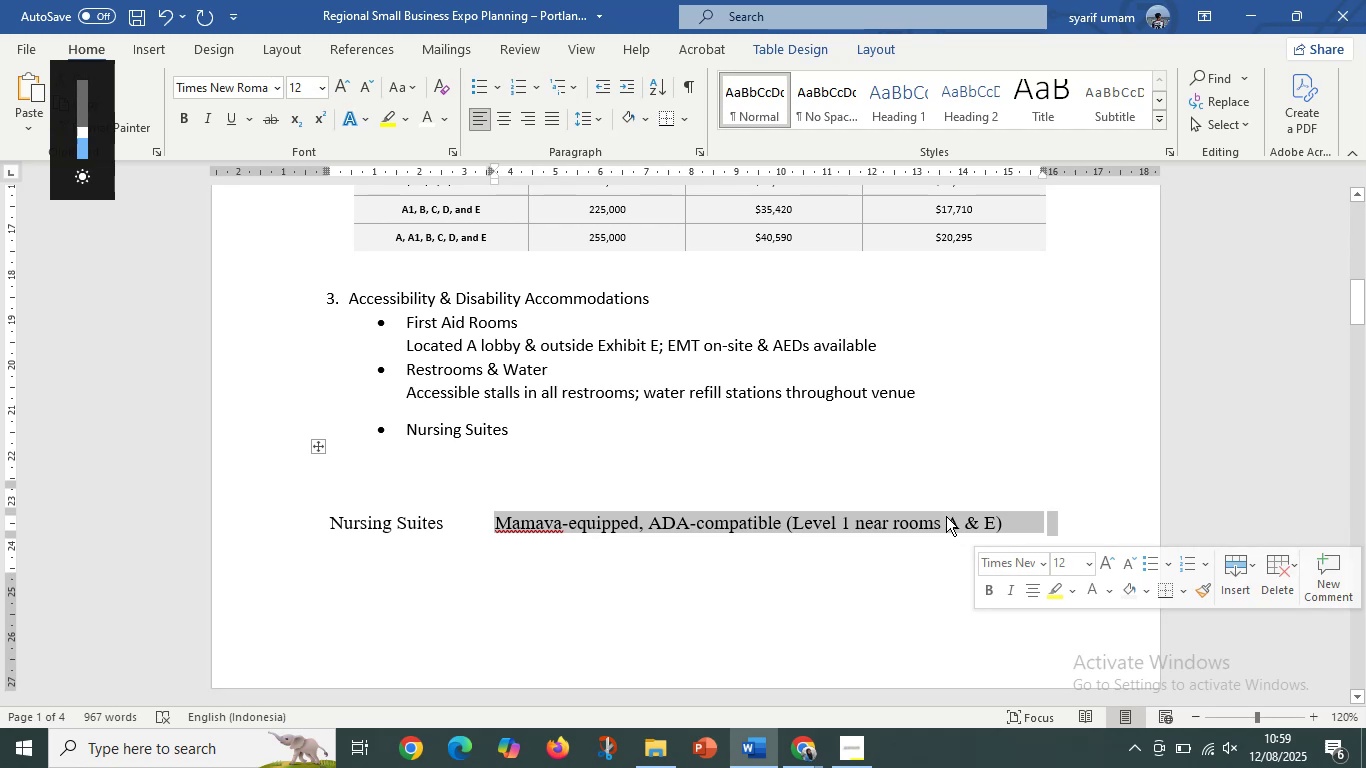 
left_click([843, 496])
 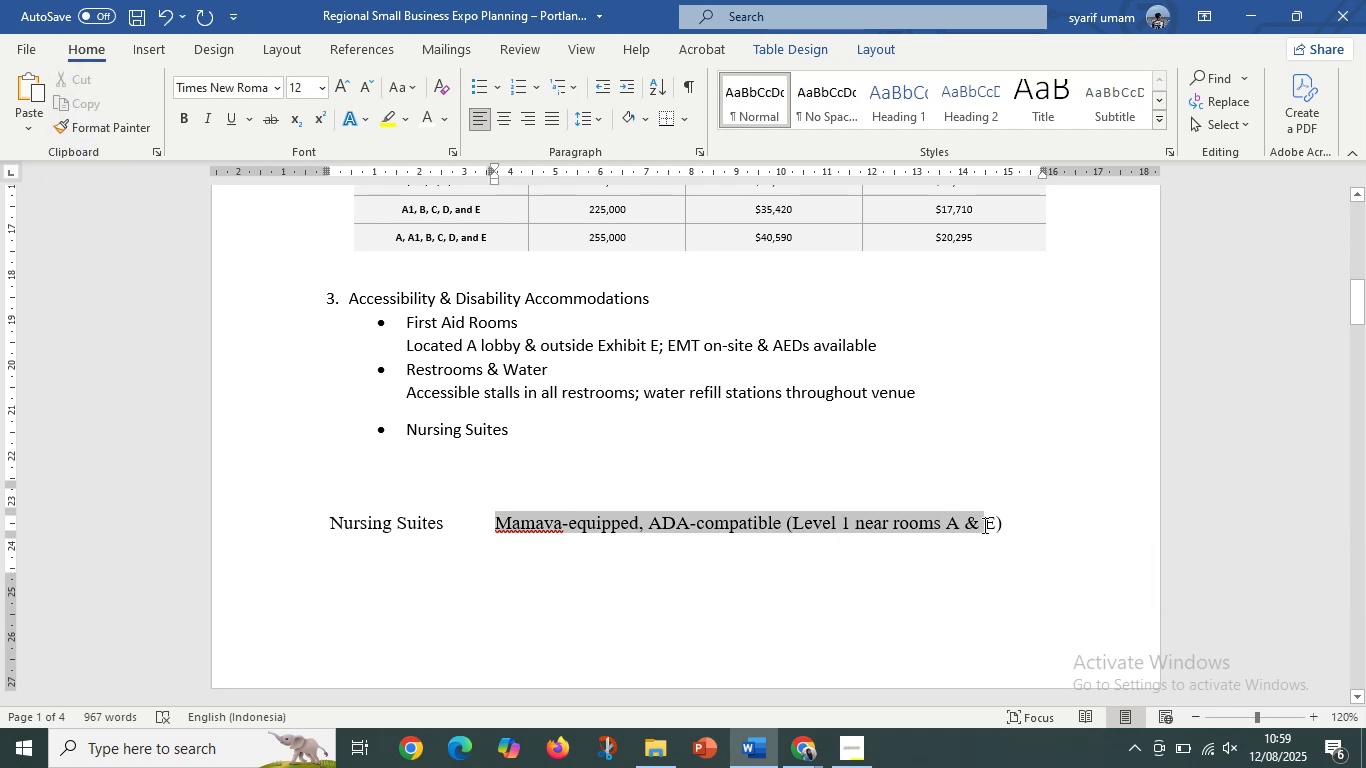 
key(Control+C)
 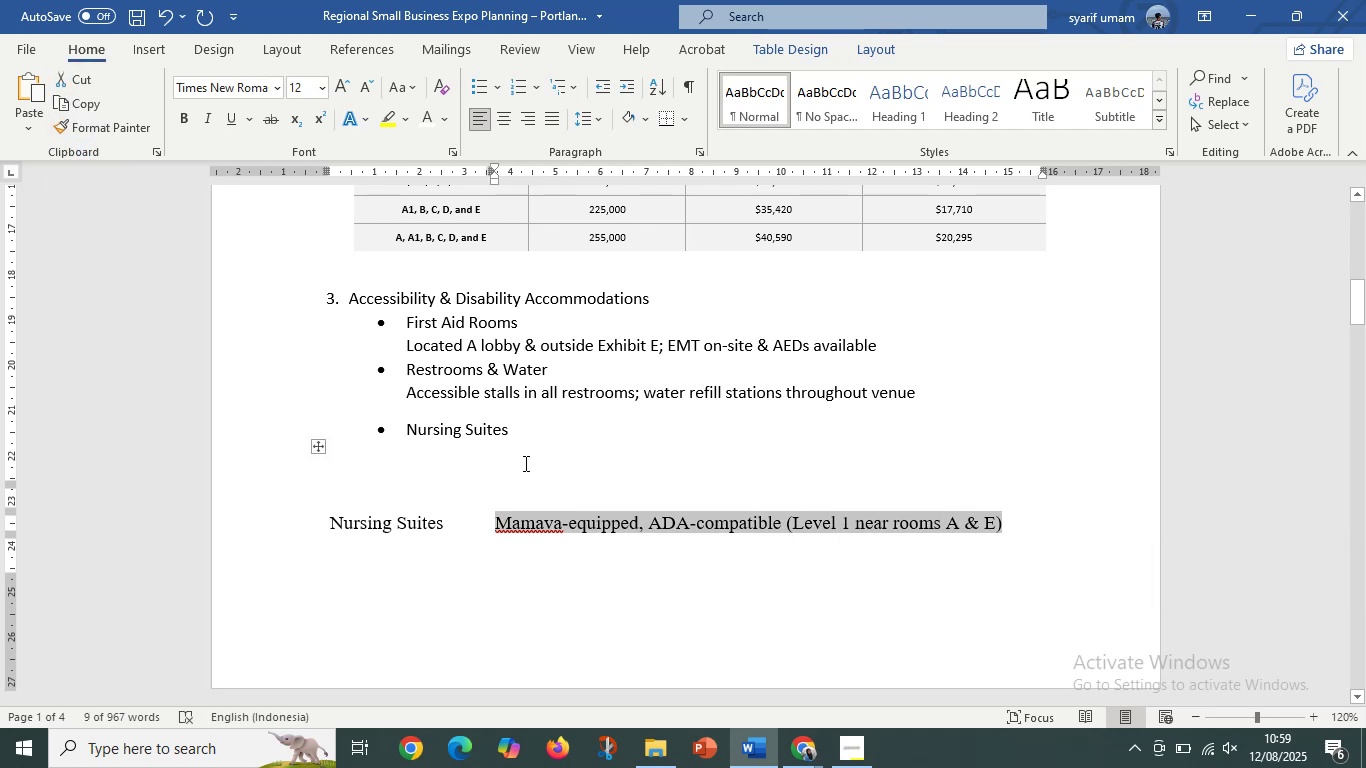 
left_click([520, 463])
 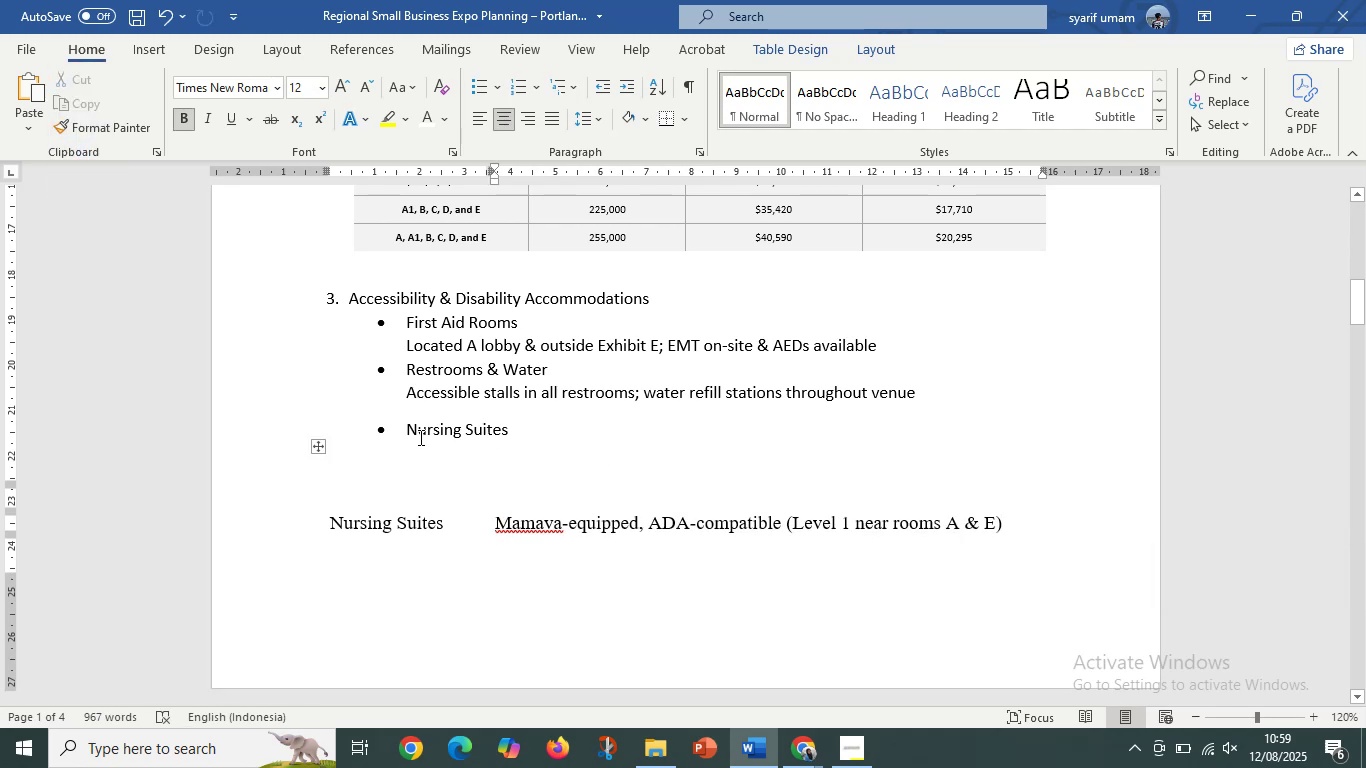 
left_click([419, 437])
 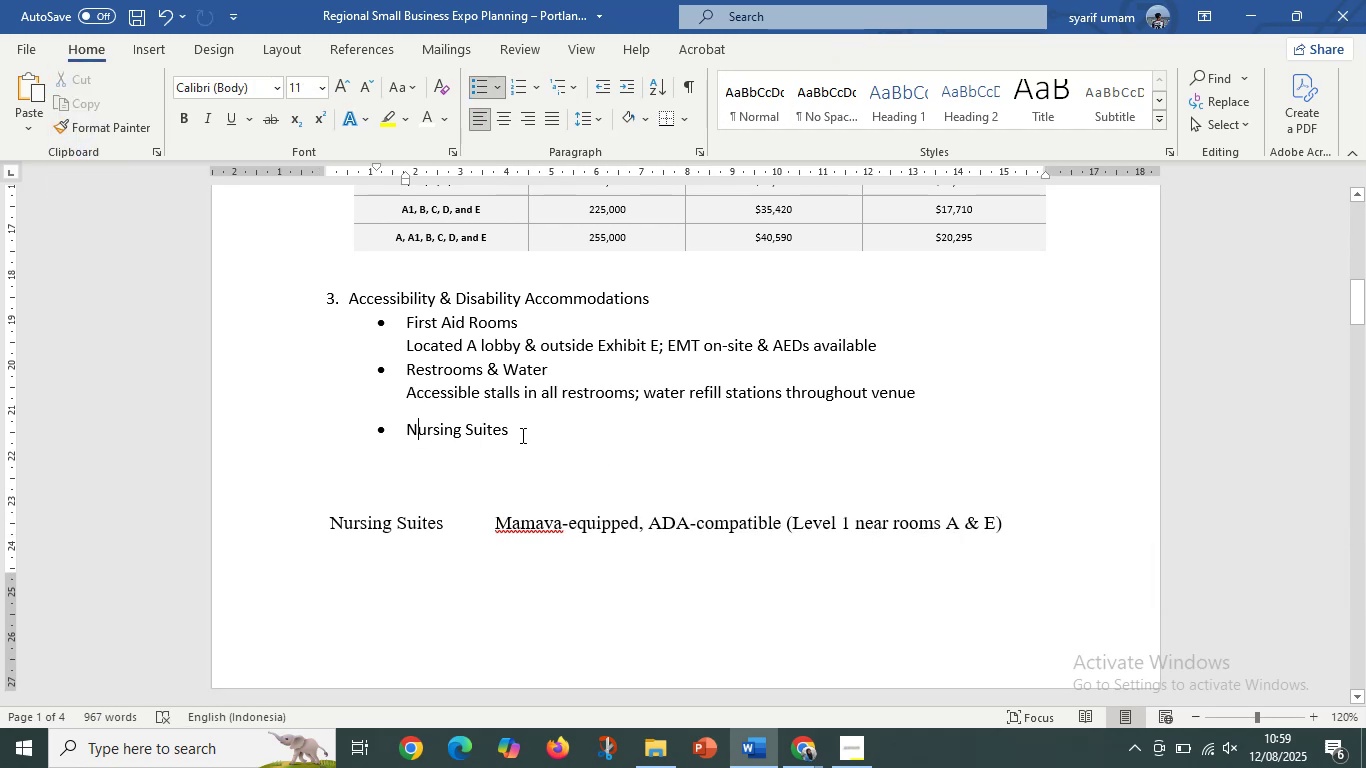 
left_click([521, 434])
 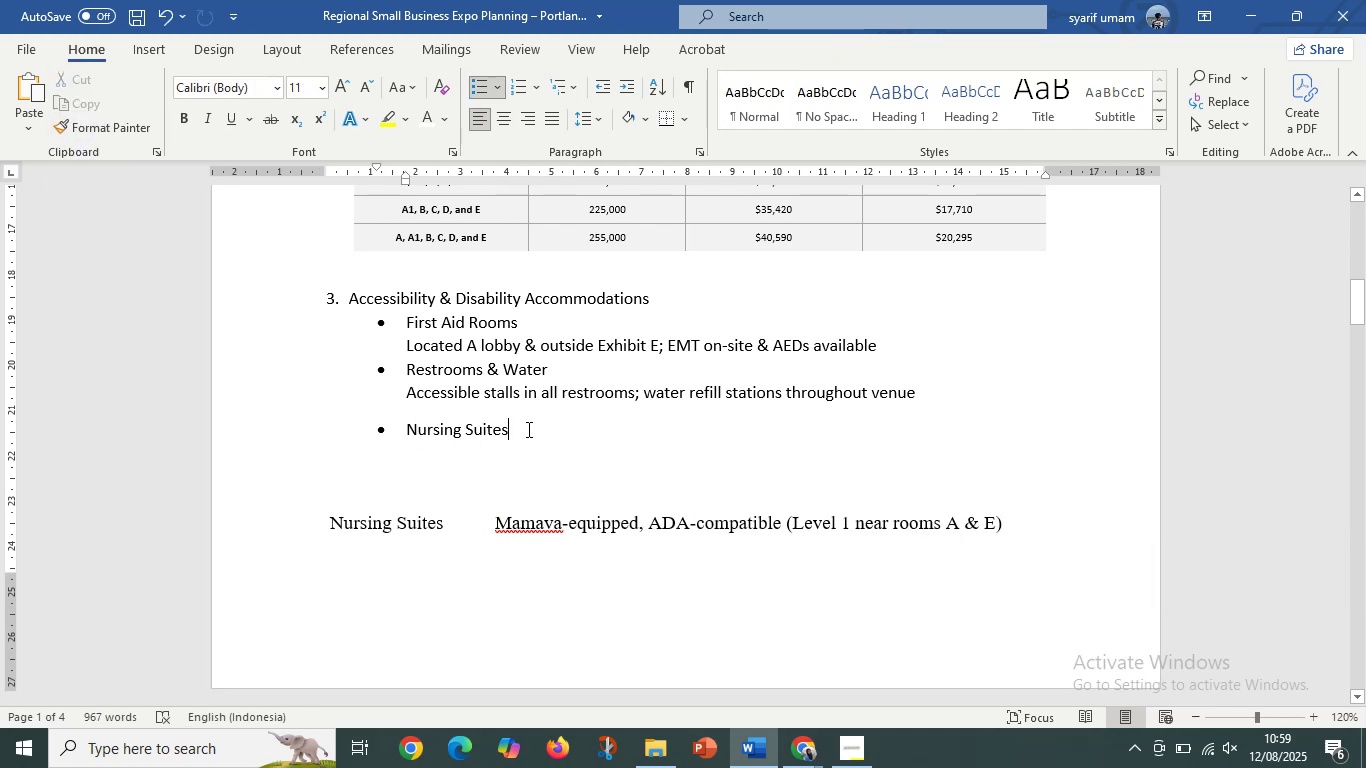 
key(Enter)
 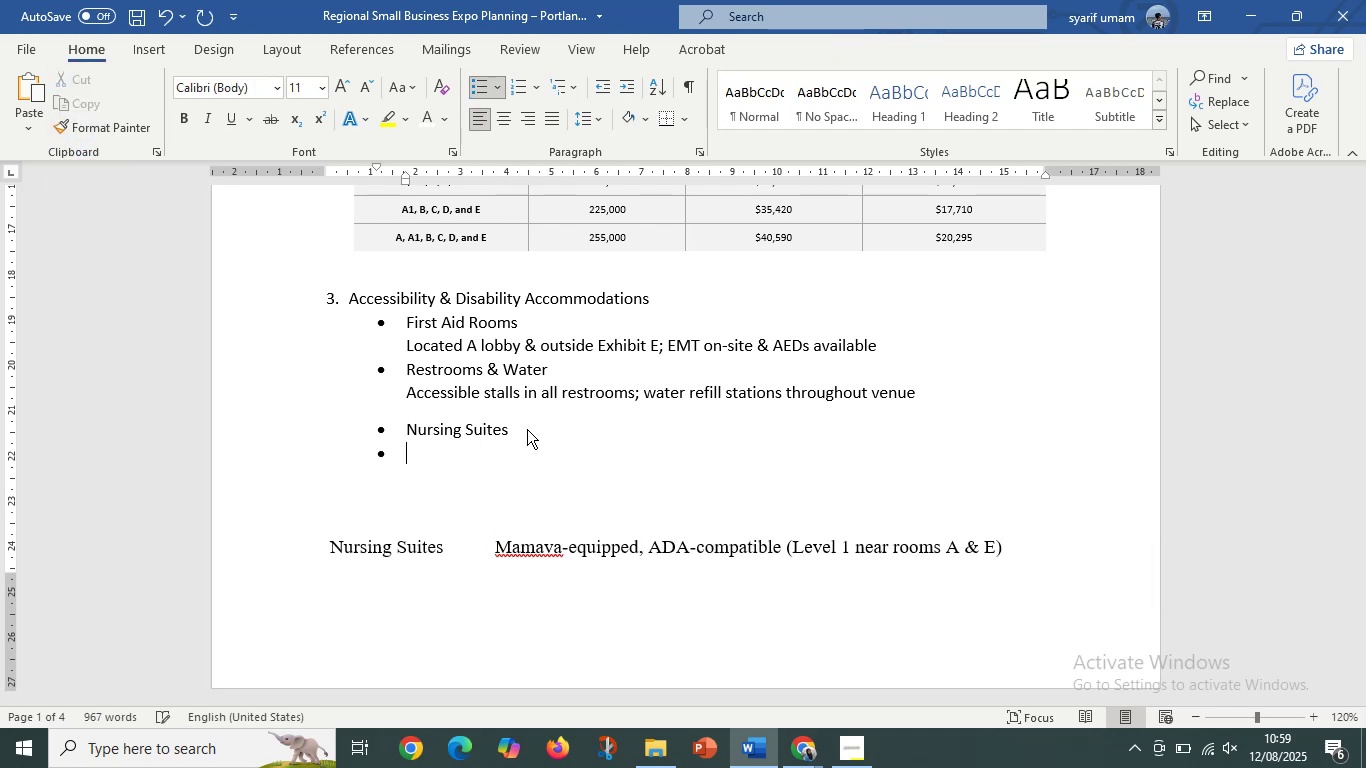 
key(Control+V)
 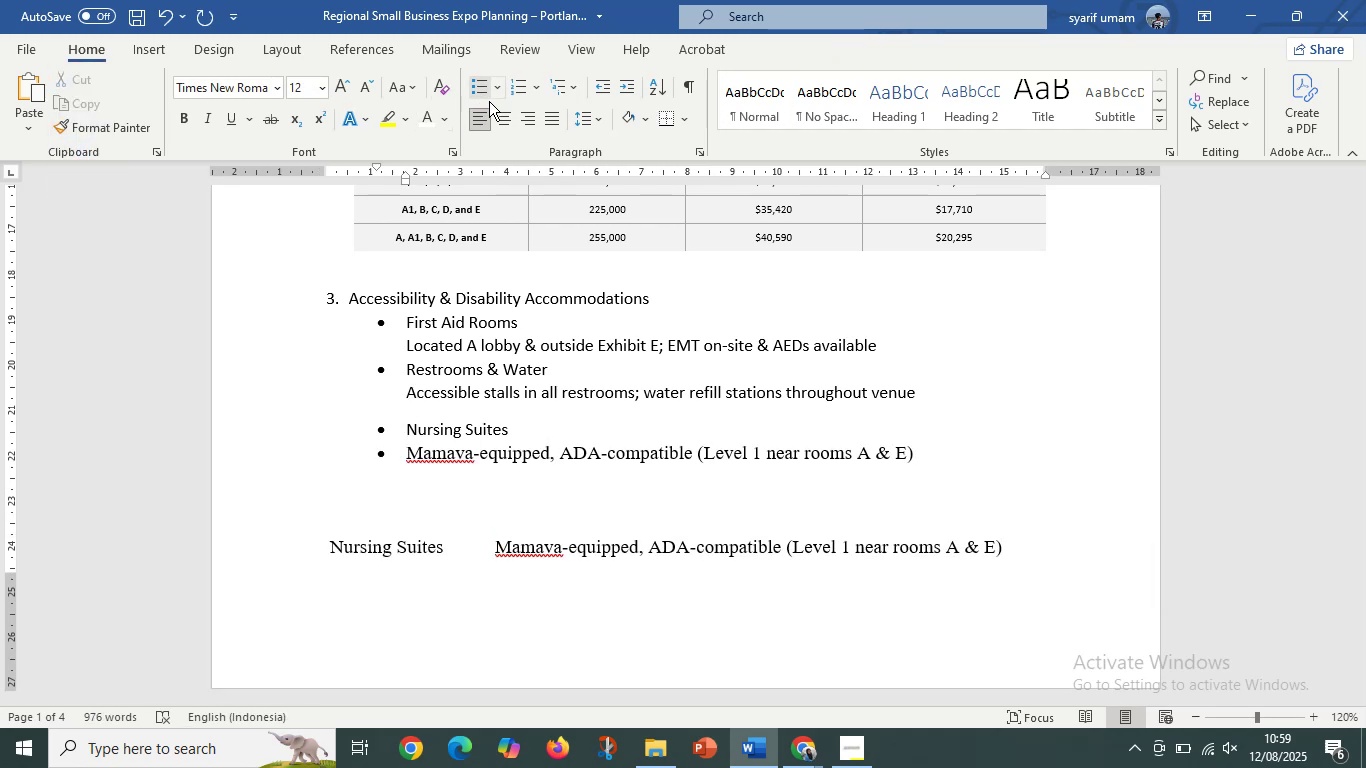 
key(Control+Z)
 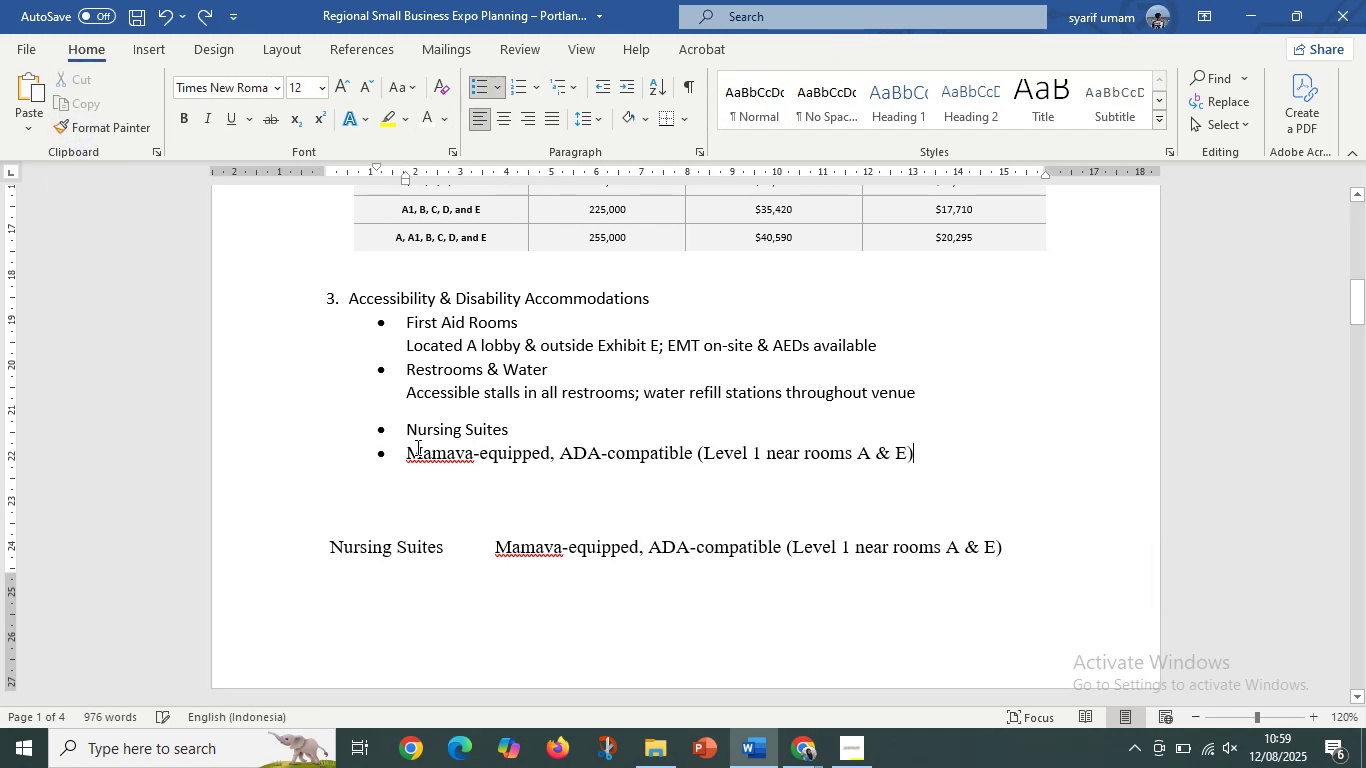 
left_click([411, 448])
 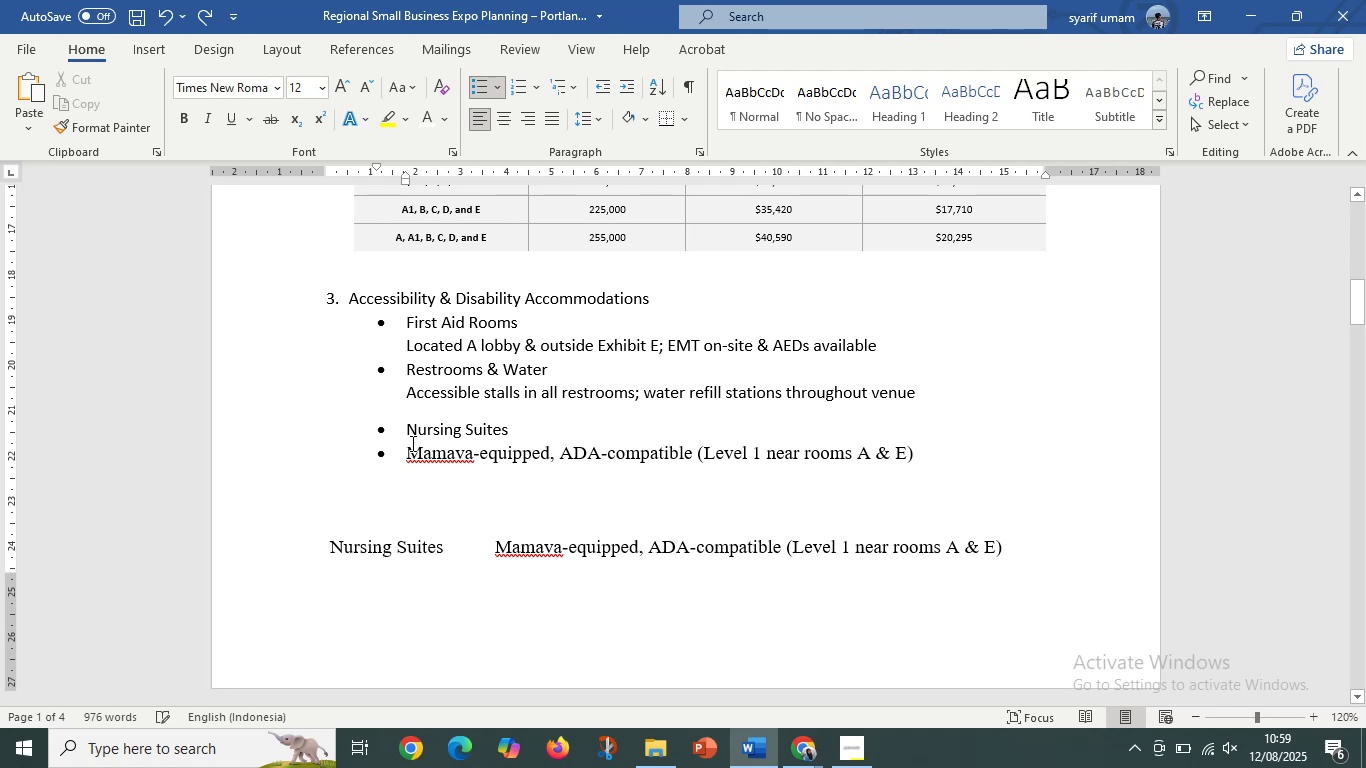 
key(Backspace)
 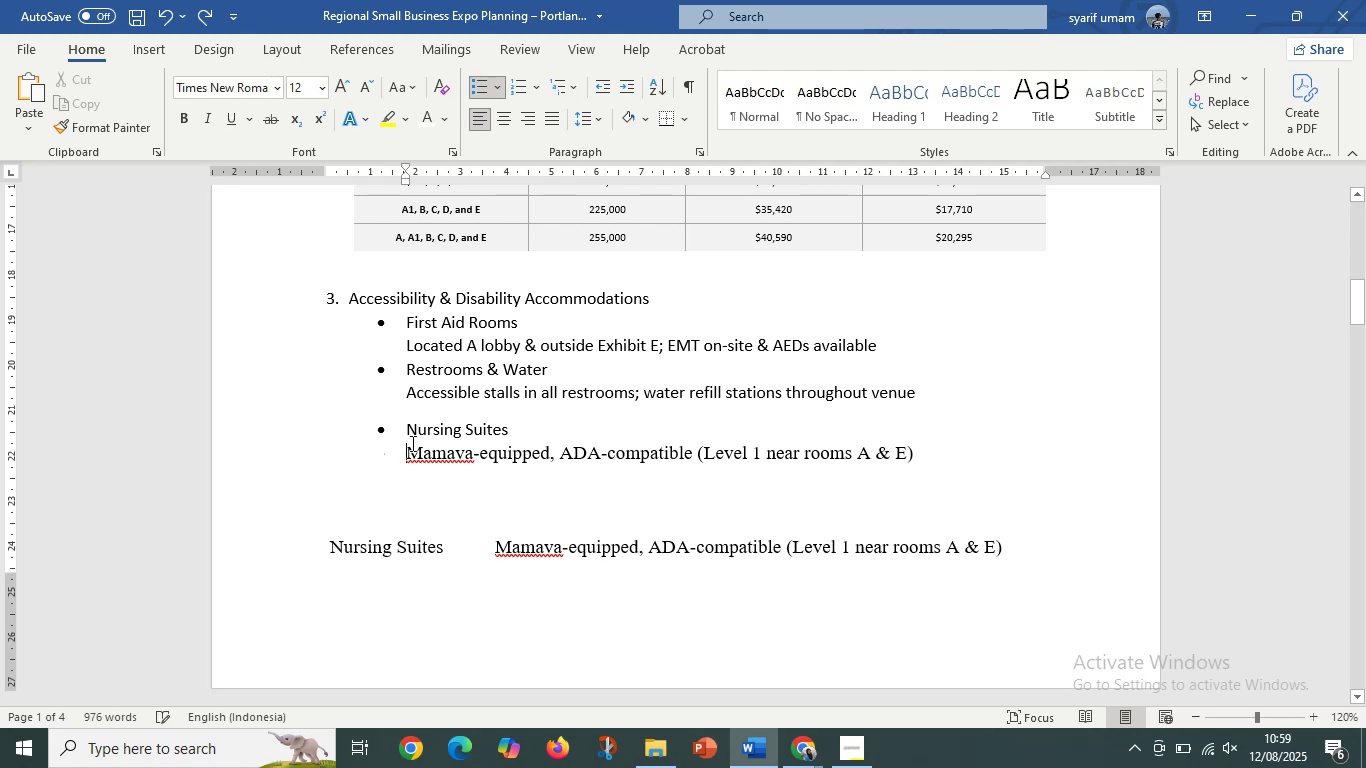 
key(Backspace)
 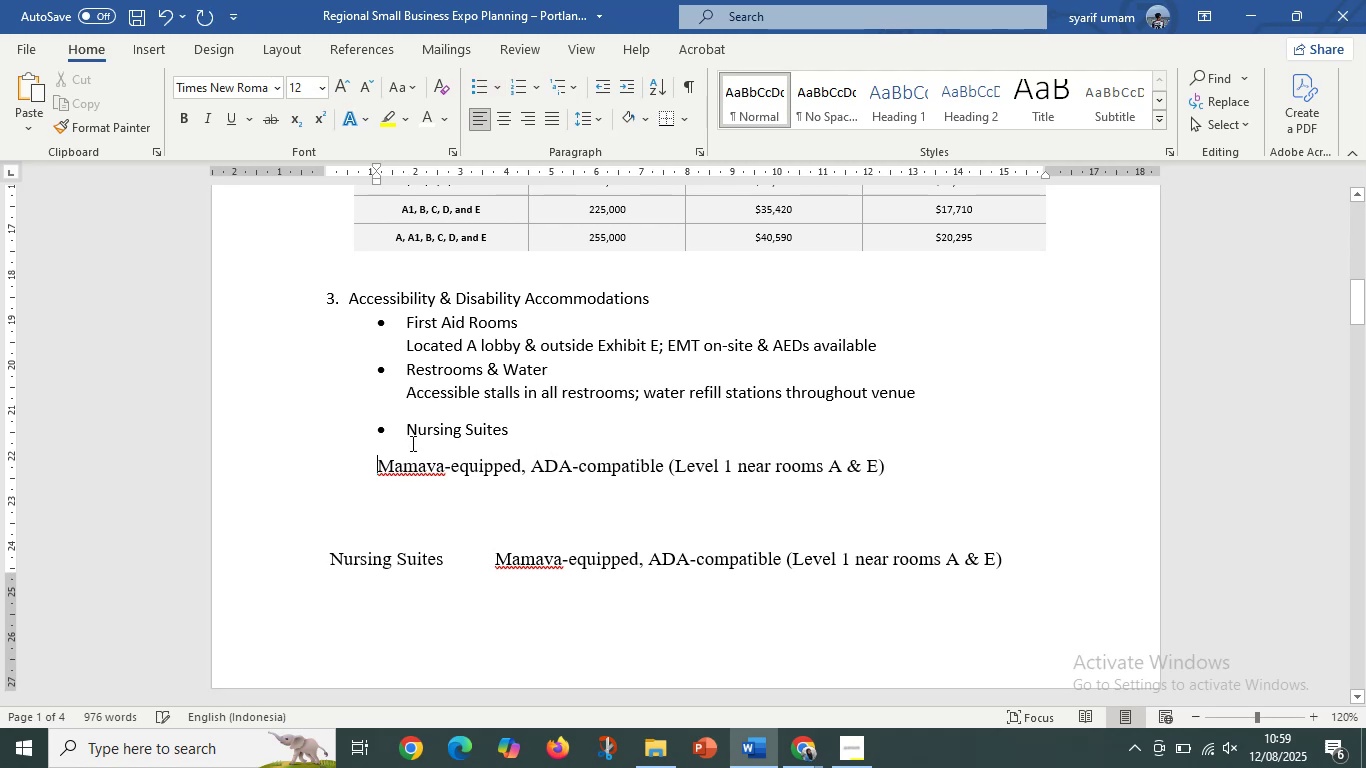 
key(Control+Z)
 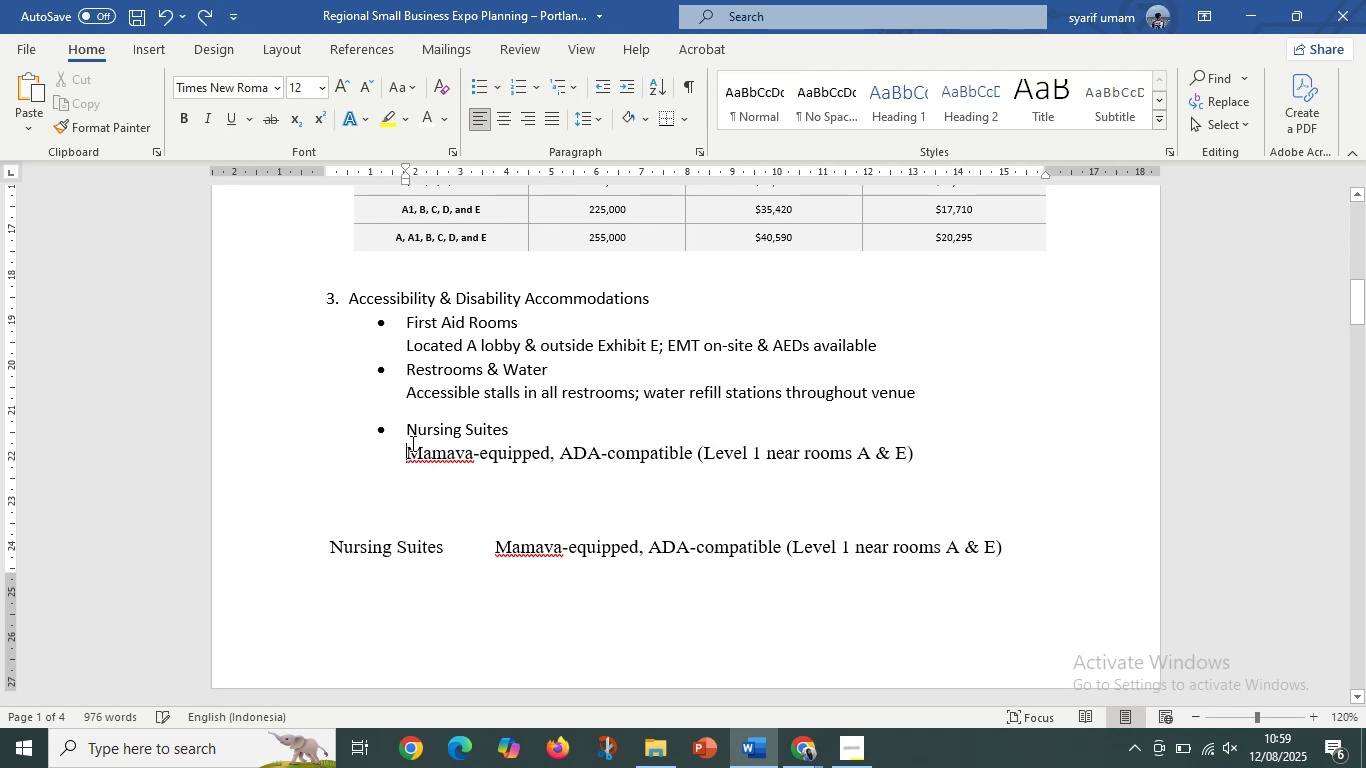 
scroll: coordinate [491, 458], scroll_direction: down, amount: 1.0
 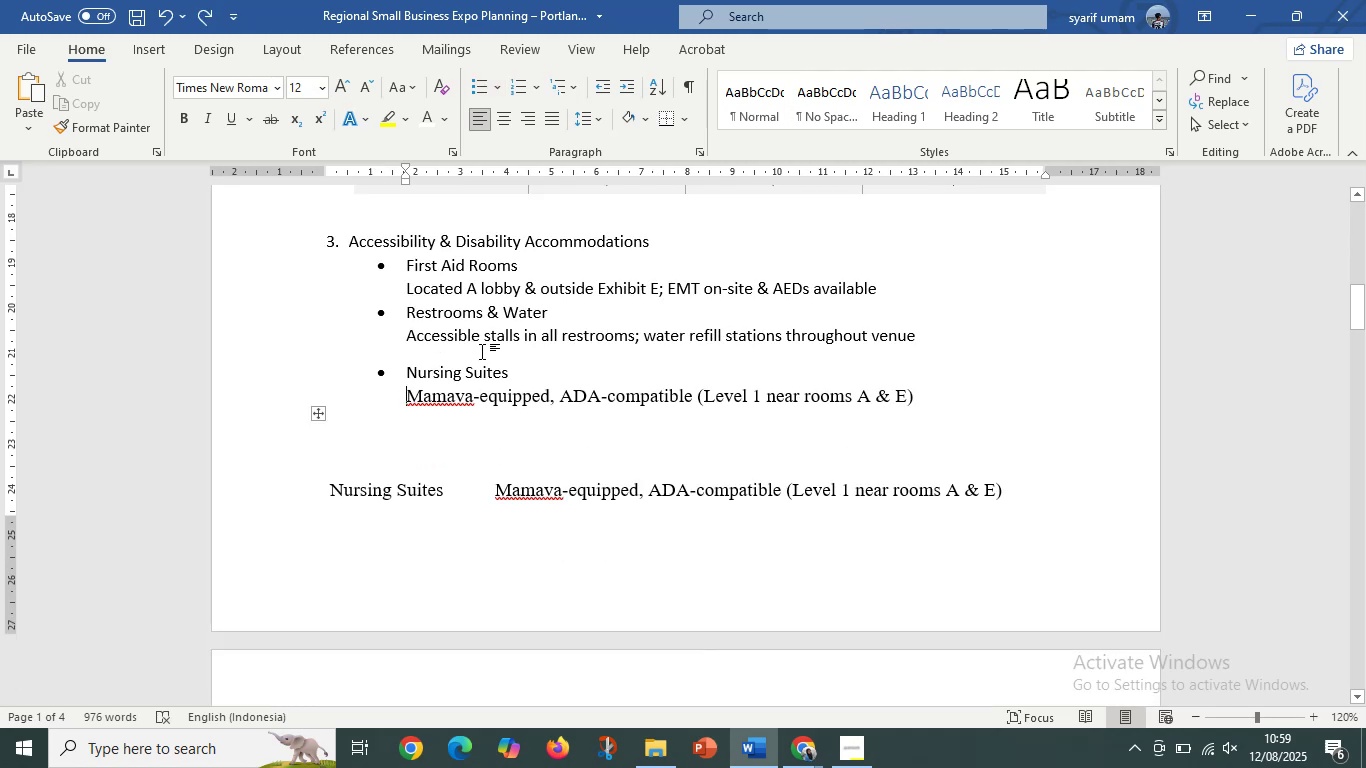 
left_click([482, 351])
 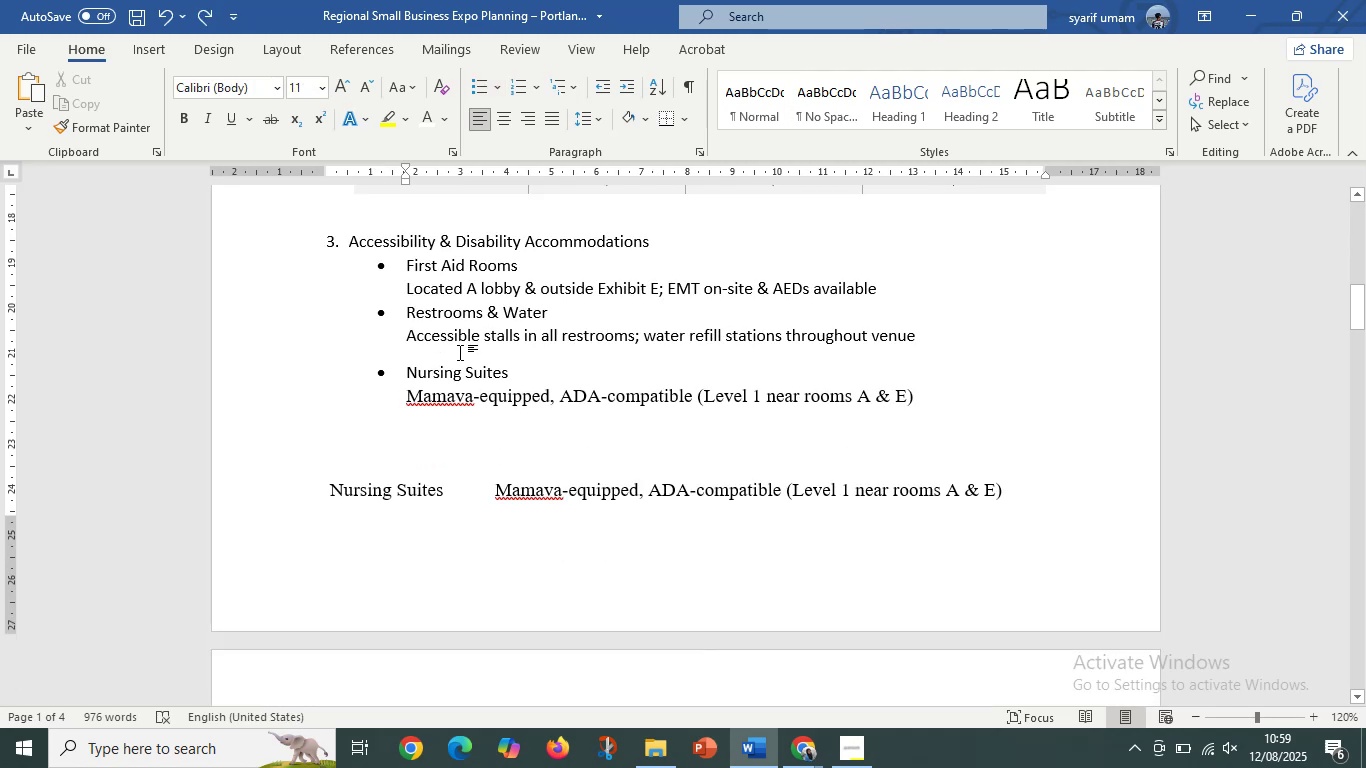 
left_click([460, 357])
 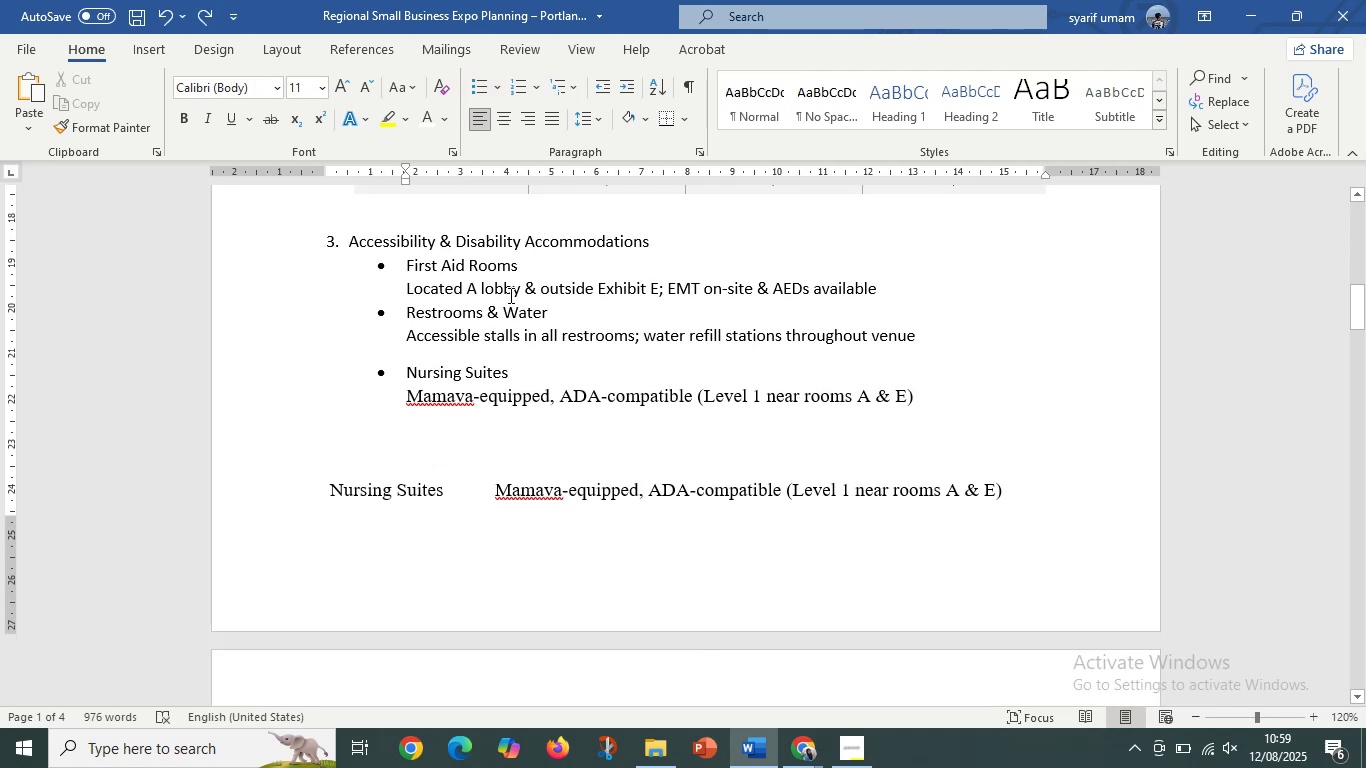 
left_click([511, 299])
 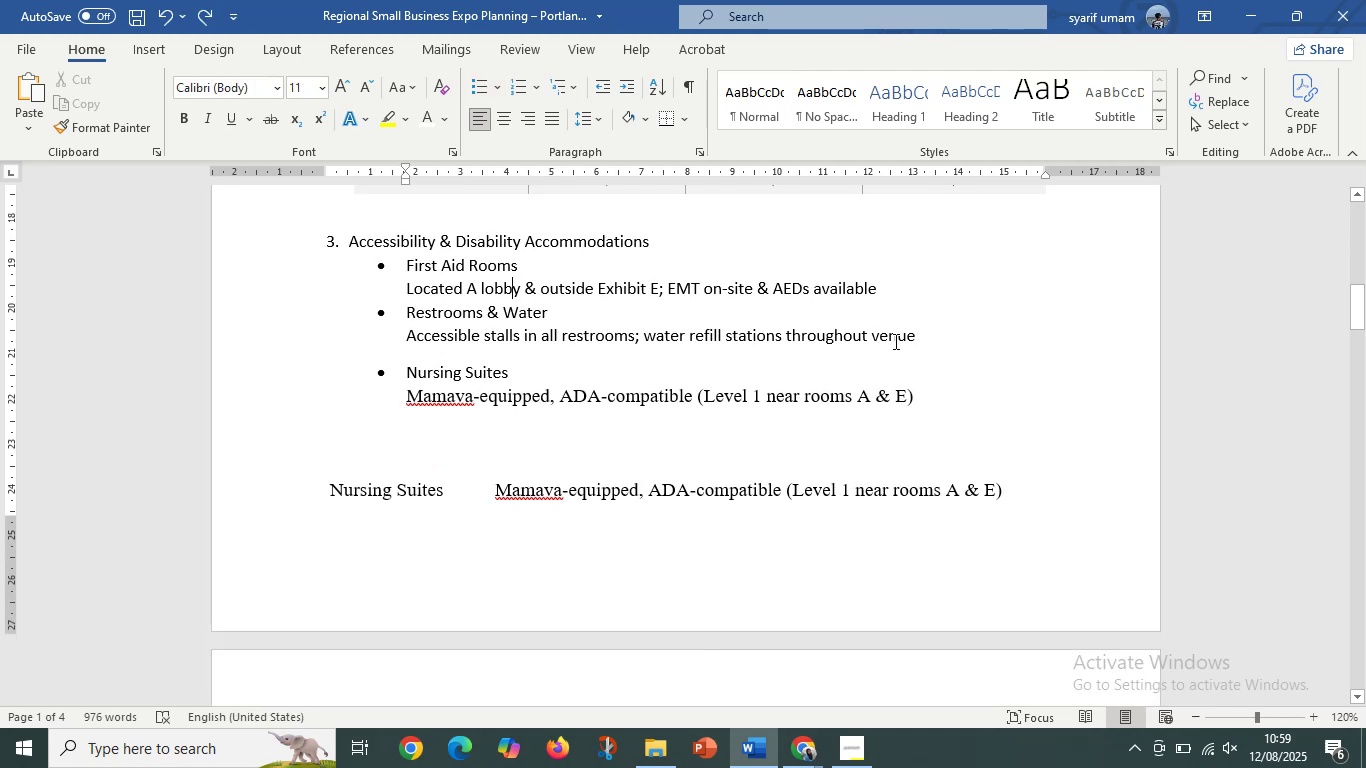 
left_click([919, 339])
 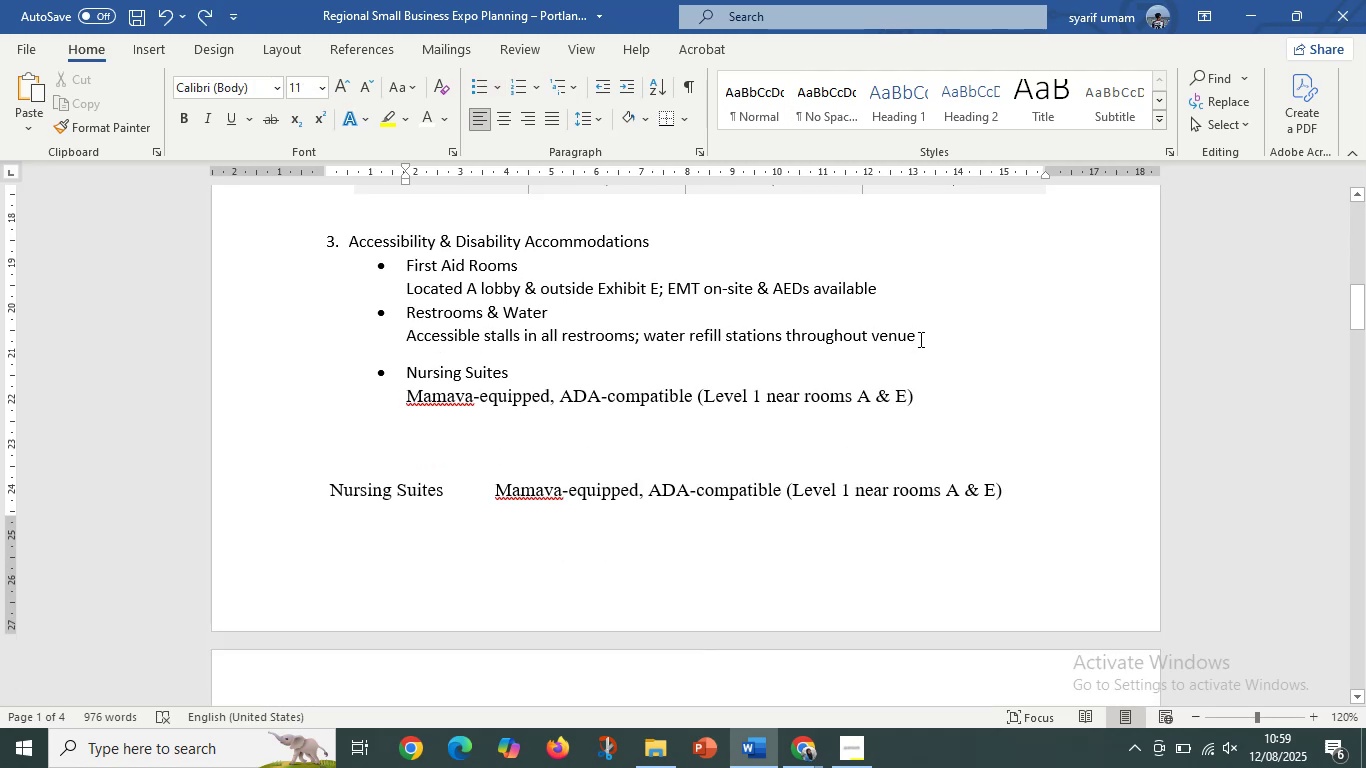 
key(Delete)
 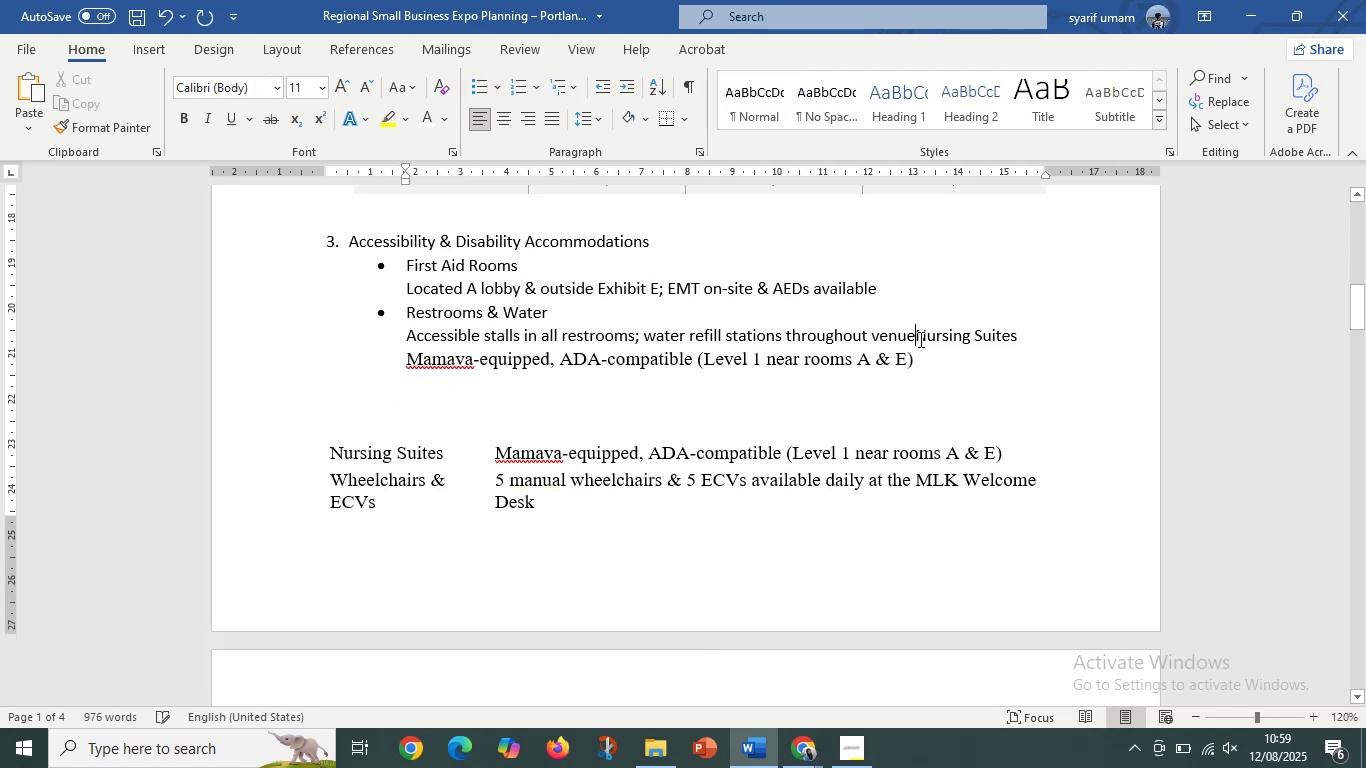 
key(Space)
 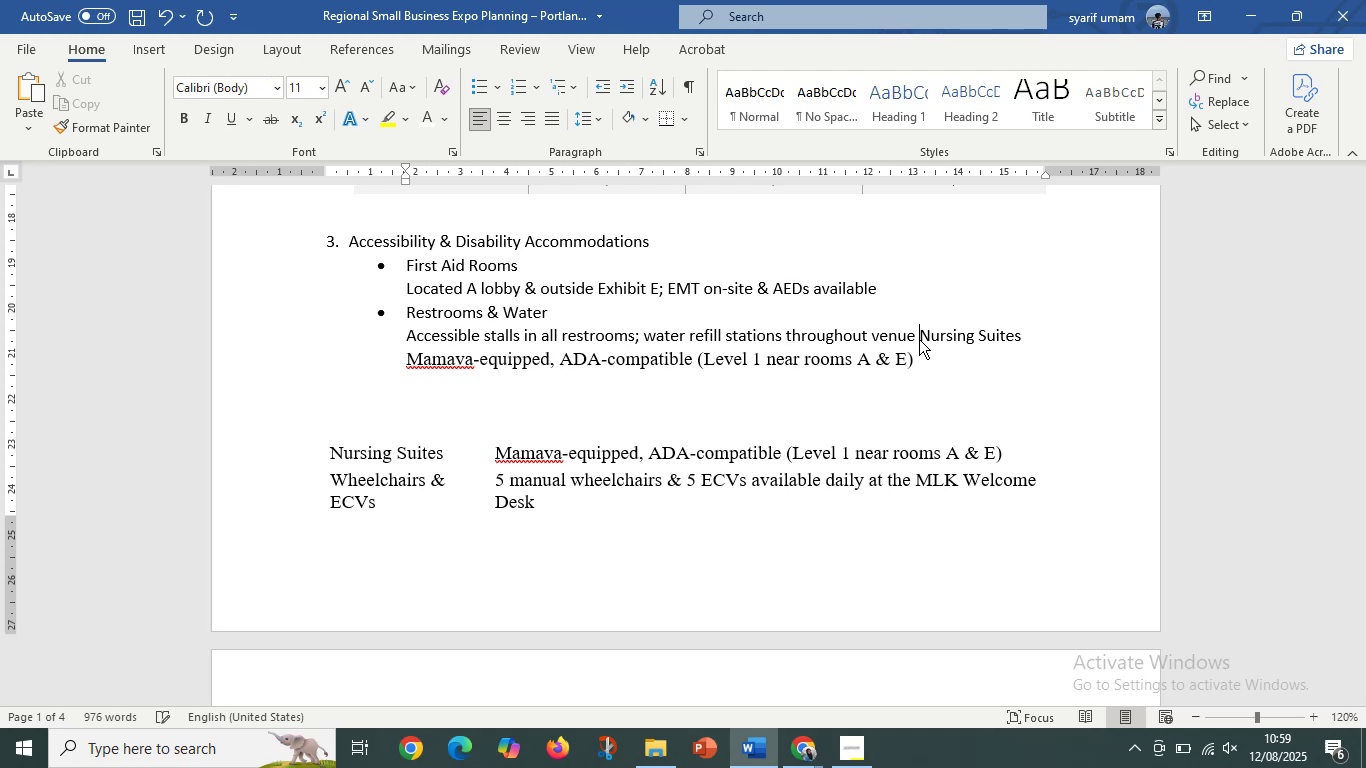 
key(Control+Z)
 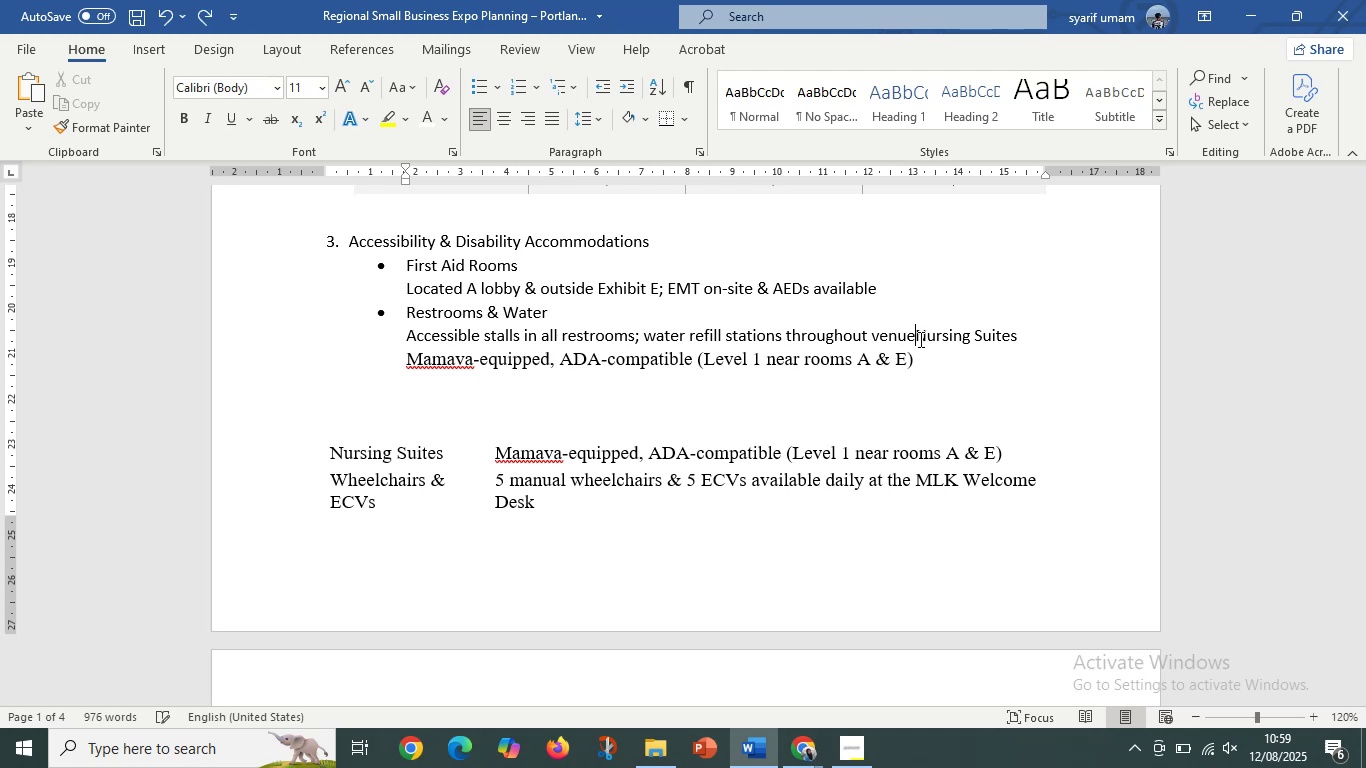 
key(Control+Z)
 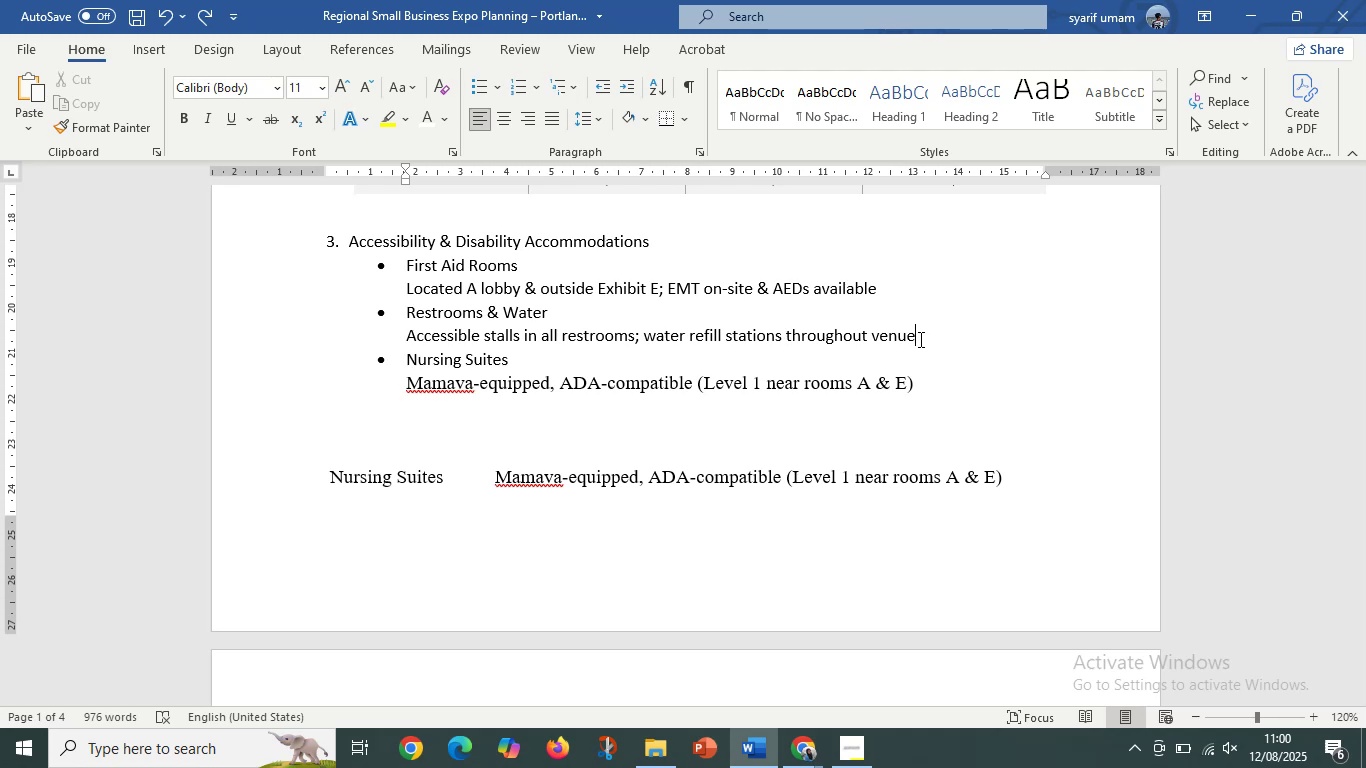 
wait(20.67)
 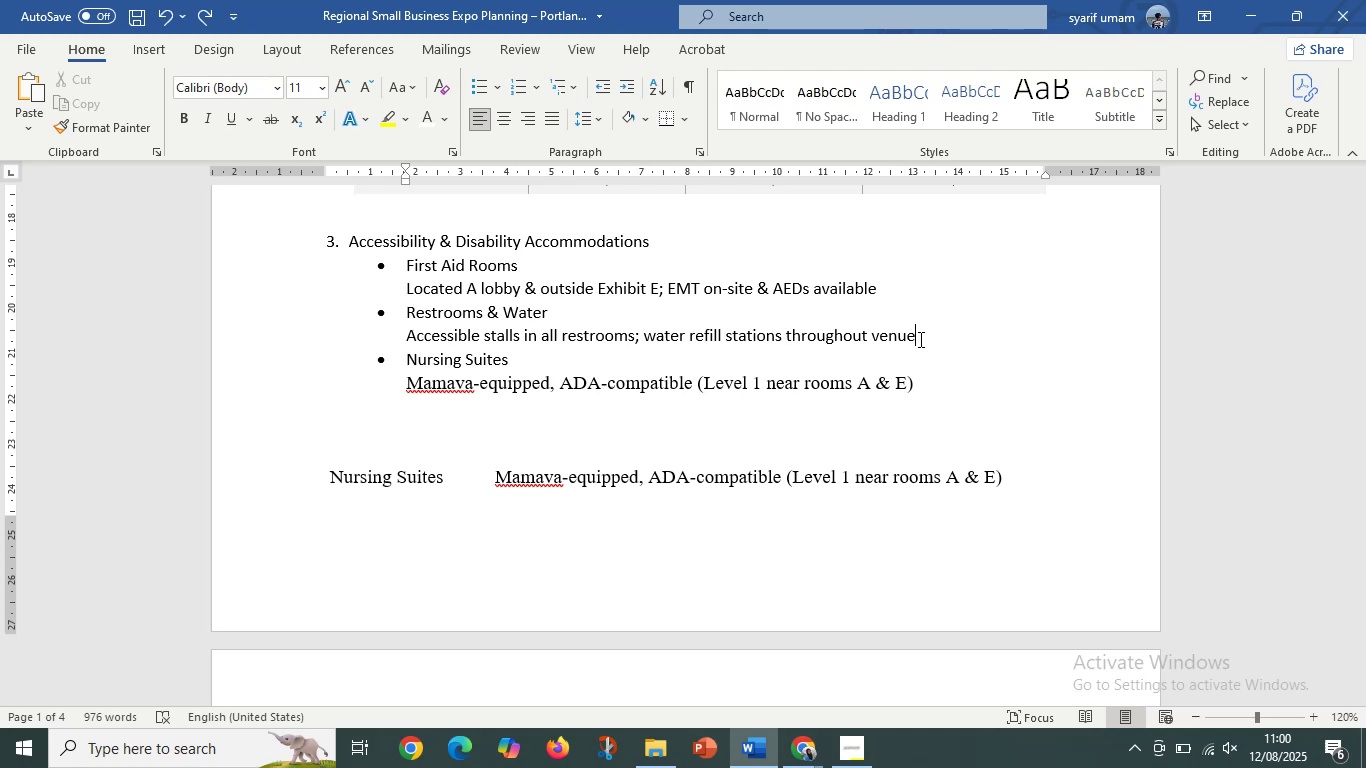 
left_click([924, 391])
 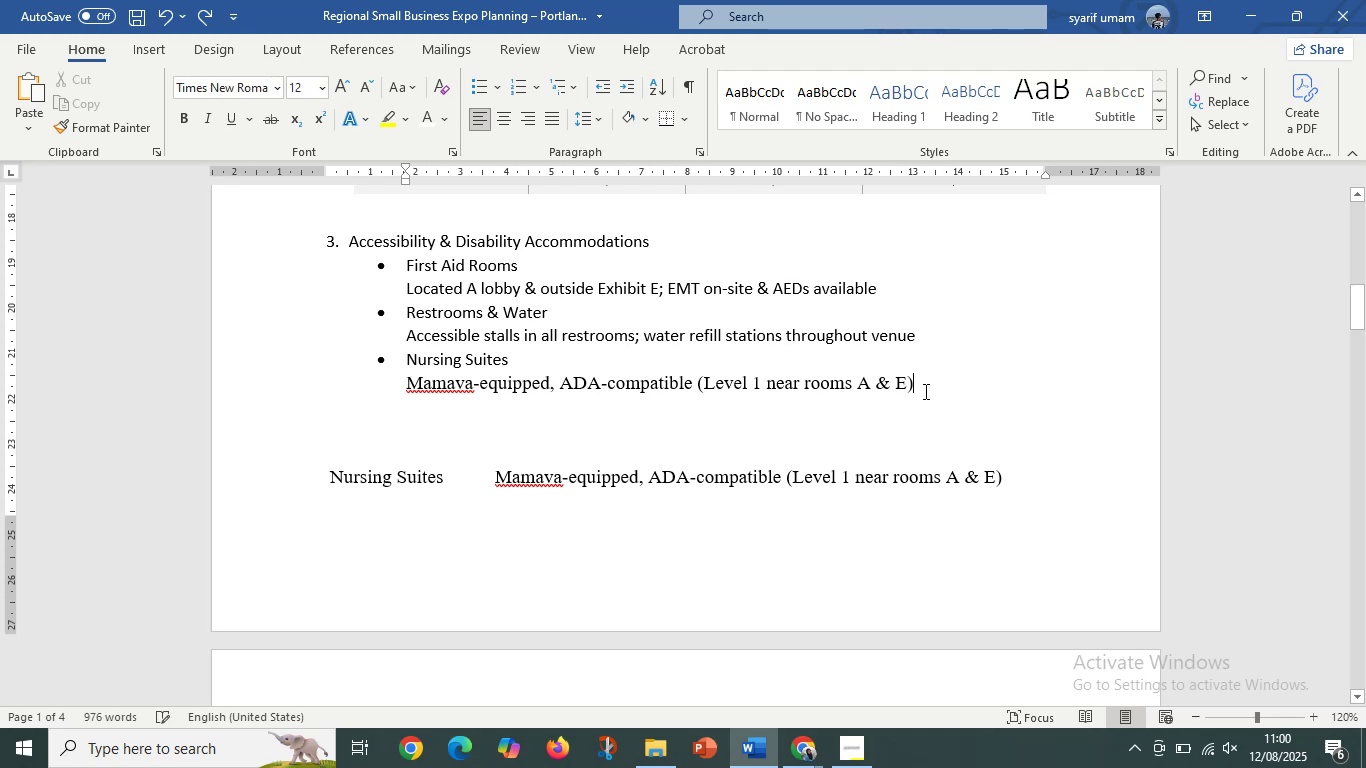 
key(Enter)
 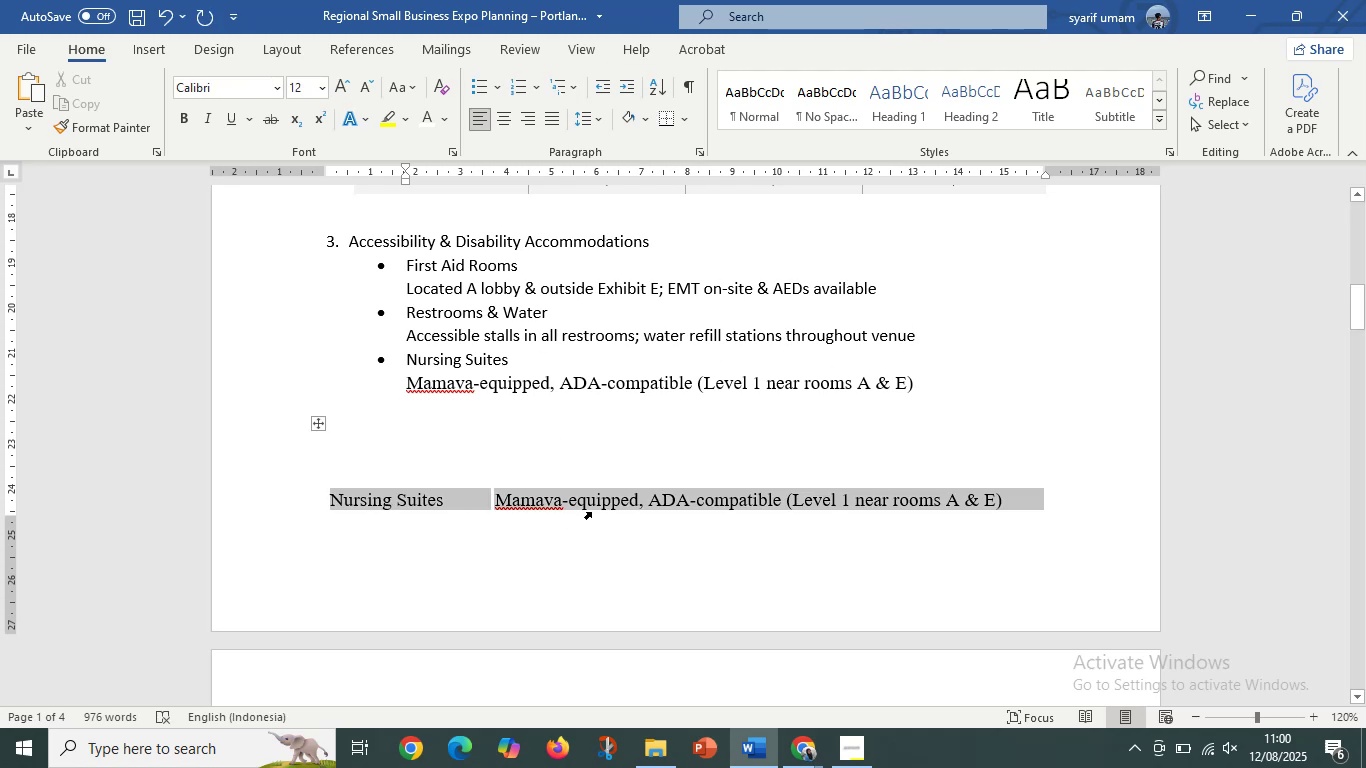 
key(Delete)
 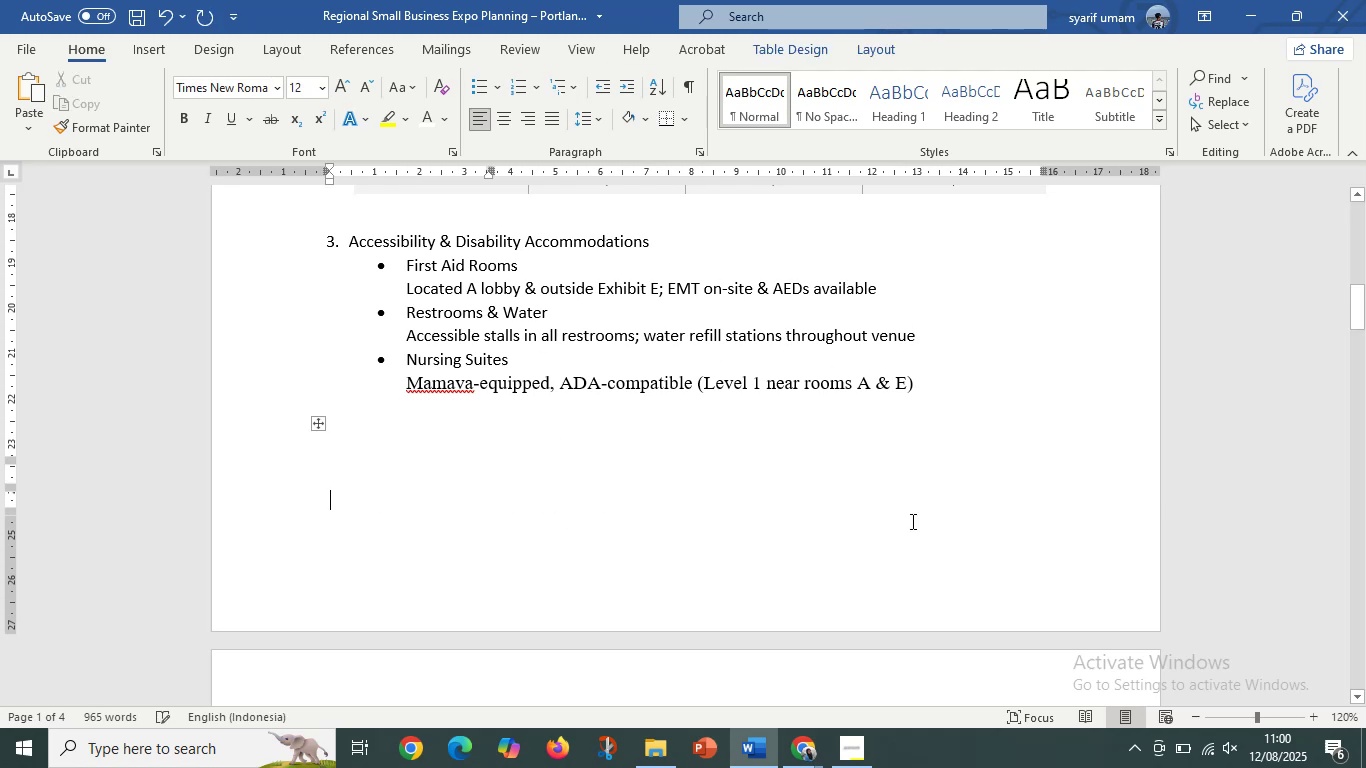 
scroll: coordinate [693, 510], scroll_direction: down, amount: 3.0
 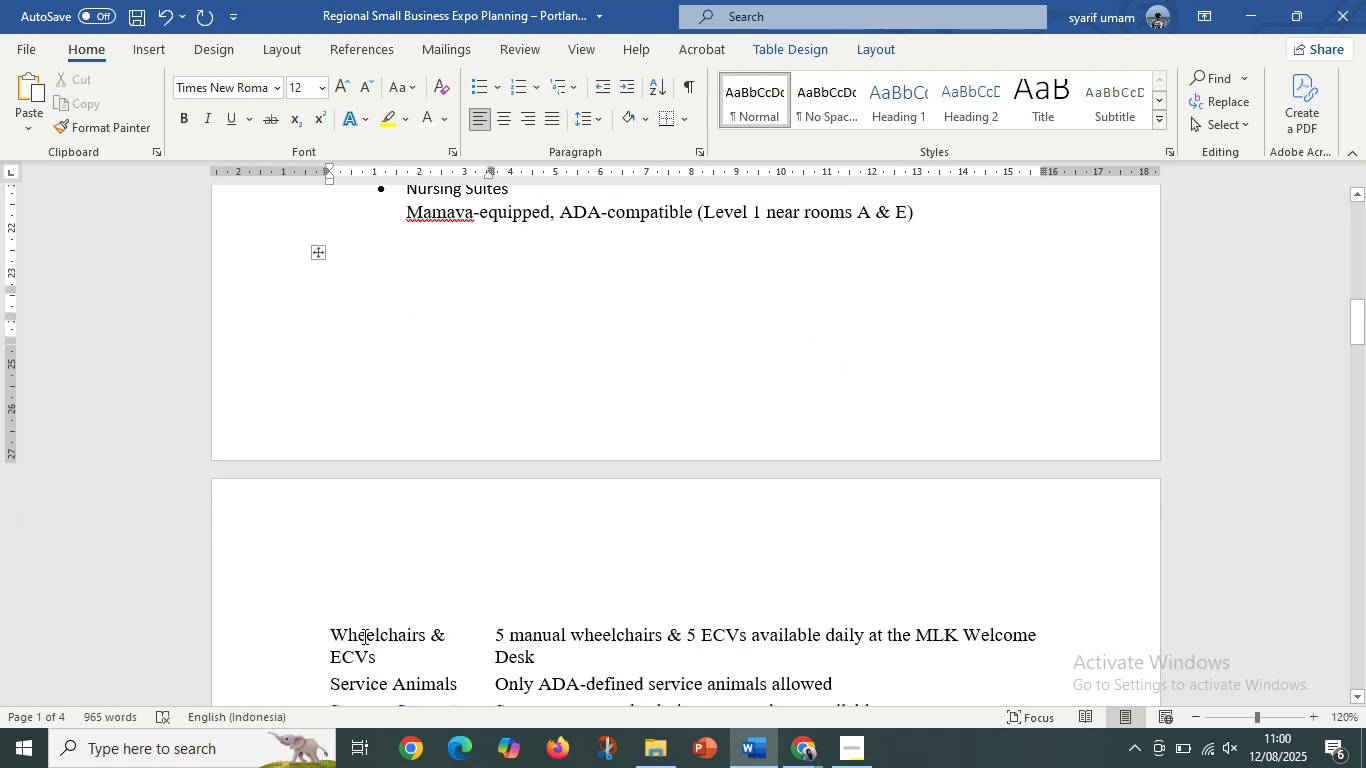 
scroll: coordinate [363, 636], scroll_direction: up, amount: 1.0
 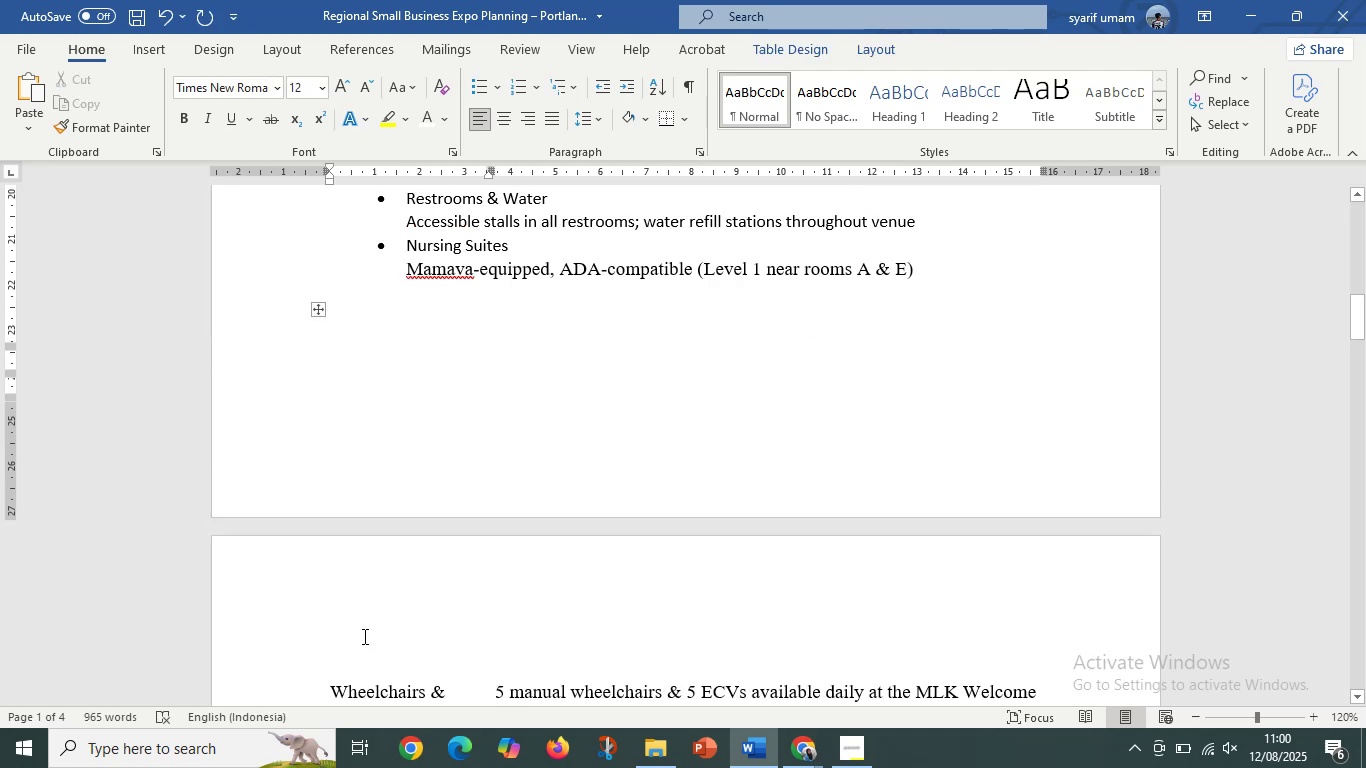 
scroll: coordinate [363, 638], scroll_direction: down, amount: 3.0
 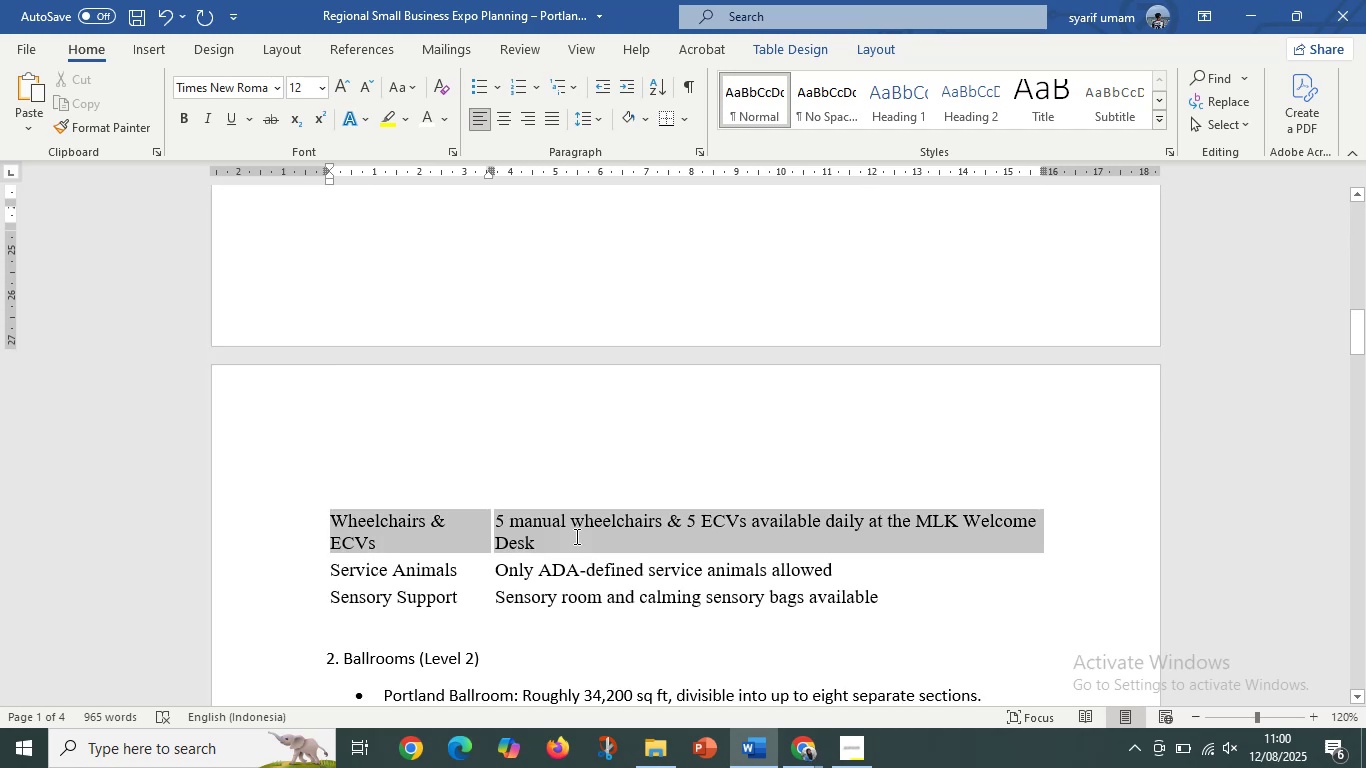 
hold_key(key=ControlLeft, duration=0.72)
 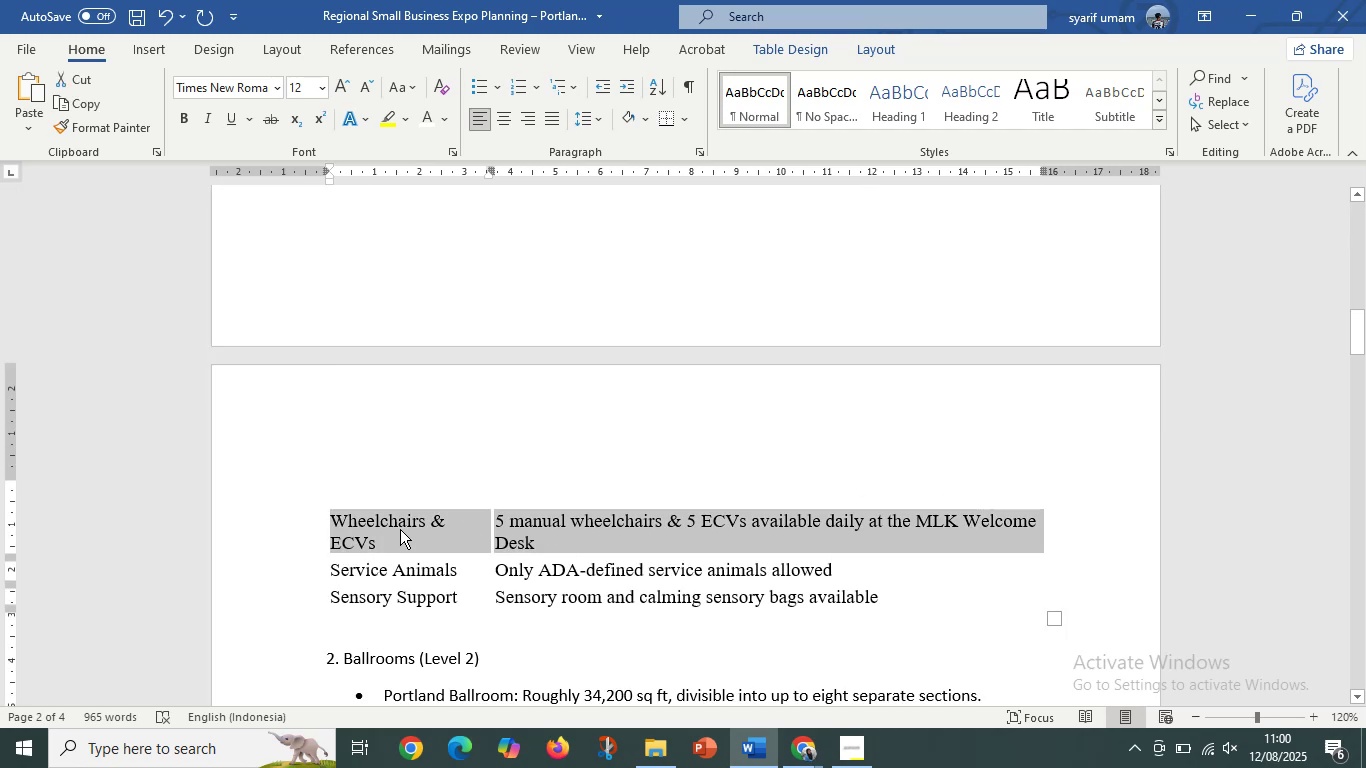 
left_click([400, 529])
 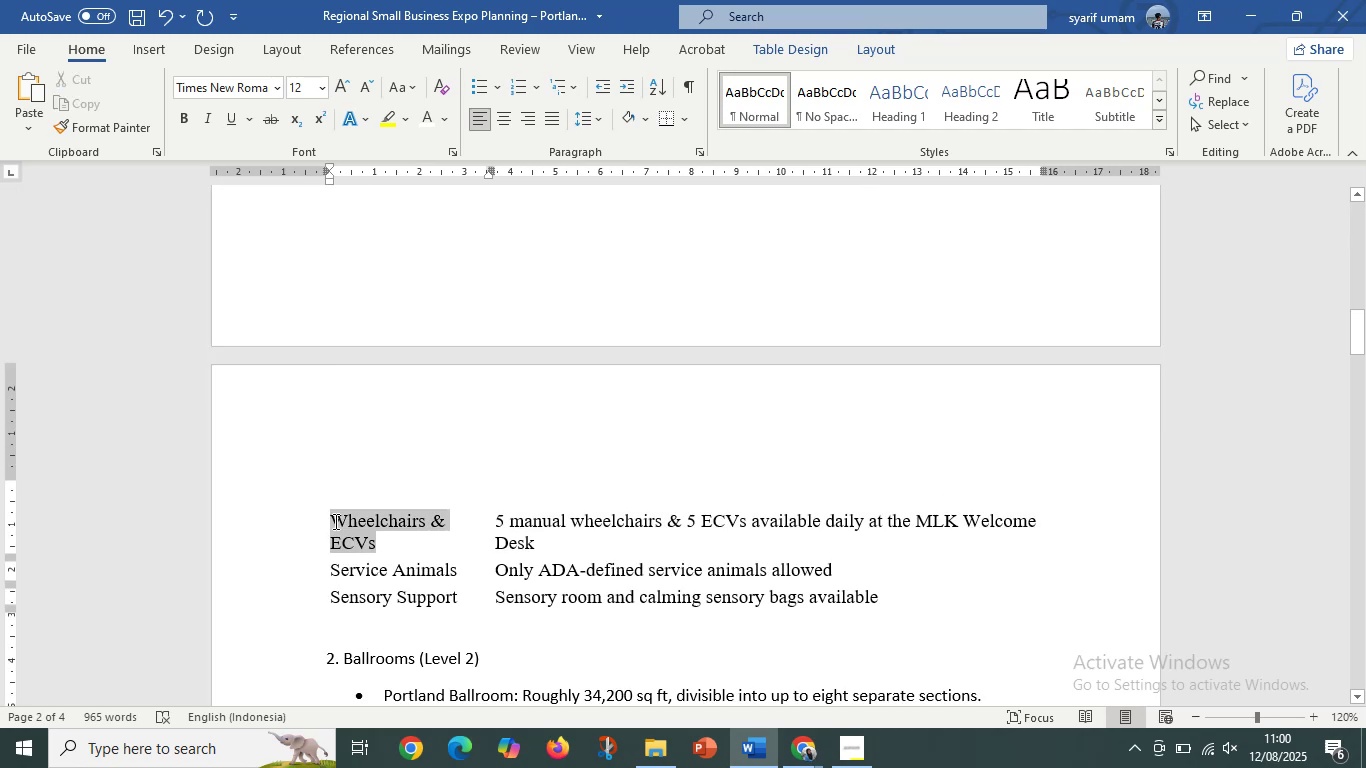 
key(Control+C)
 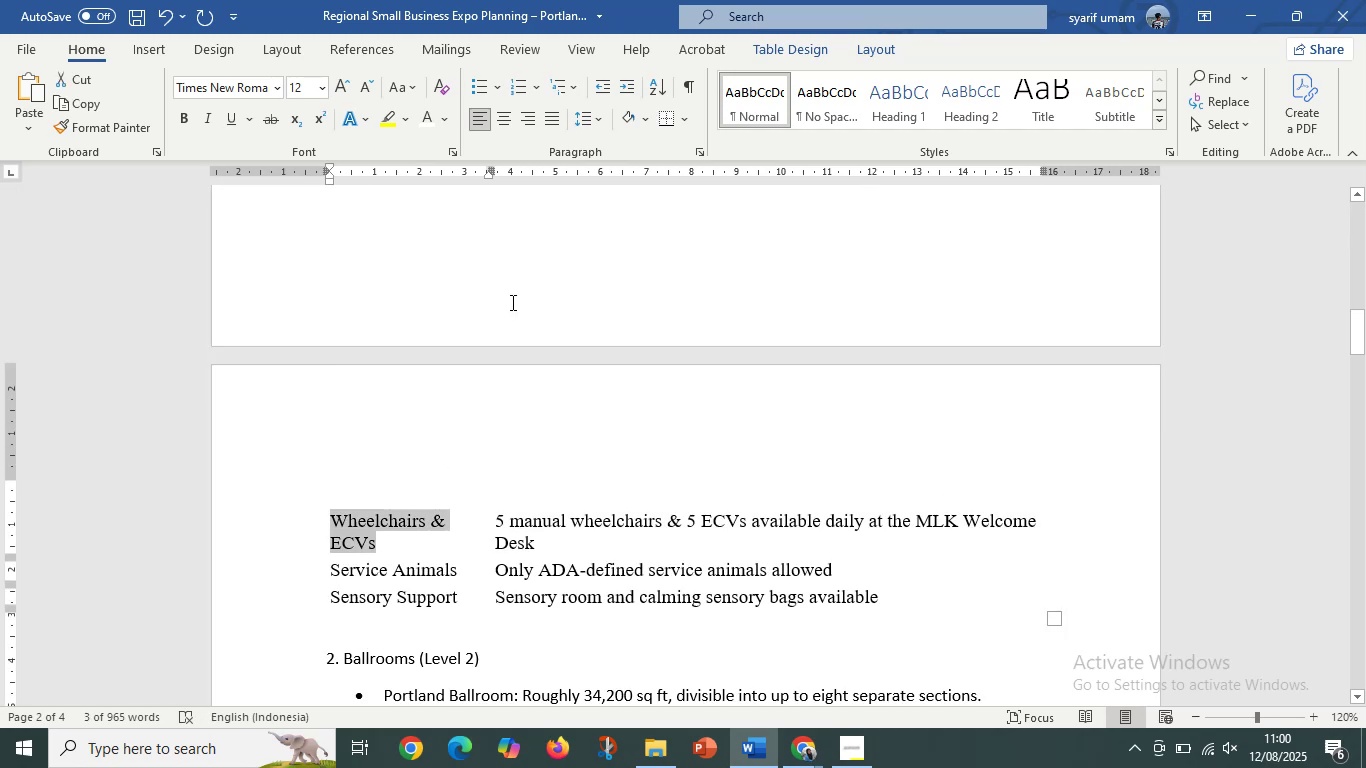 
scroll: coordinate [511, 300], scroll_direction: up, amount: 2.0
 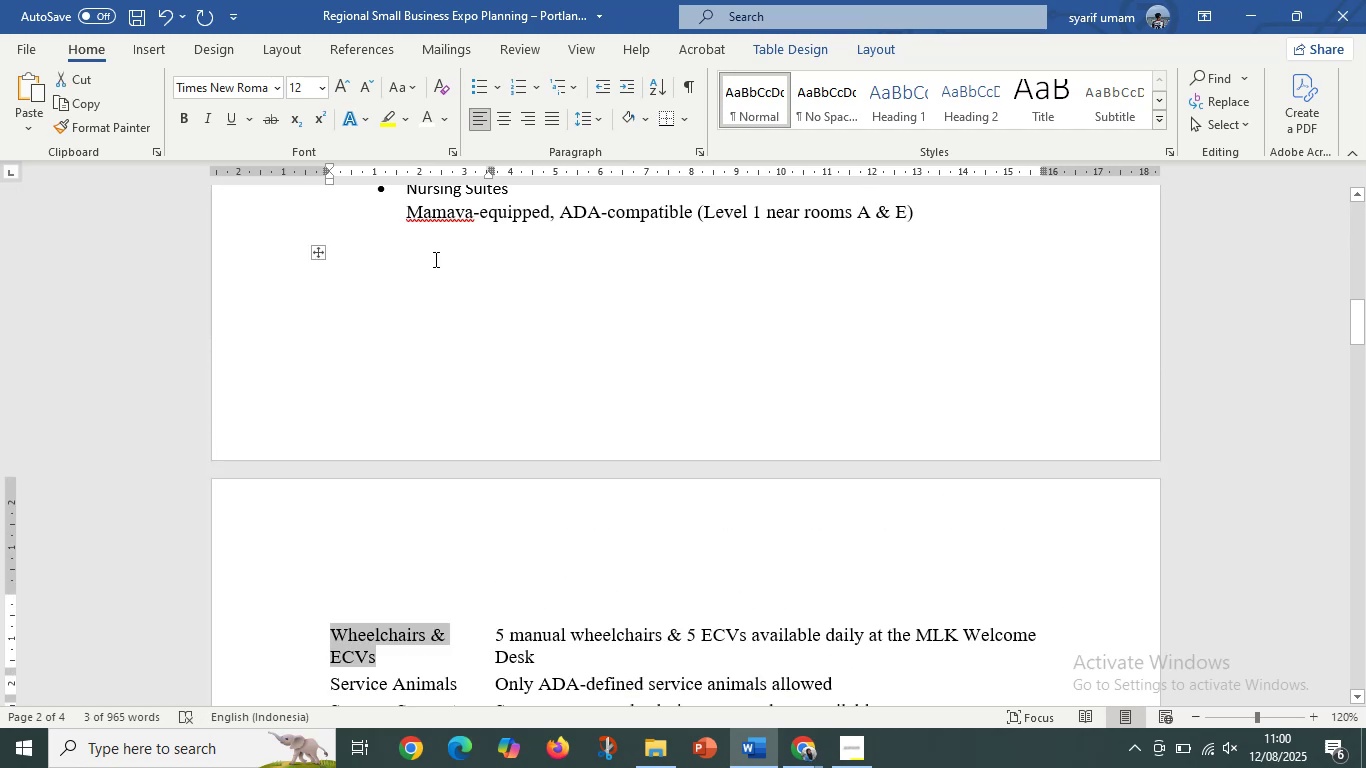 
left_click([433, 256])
 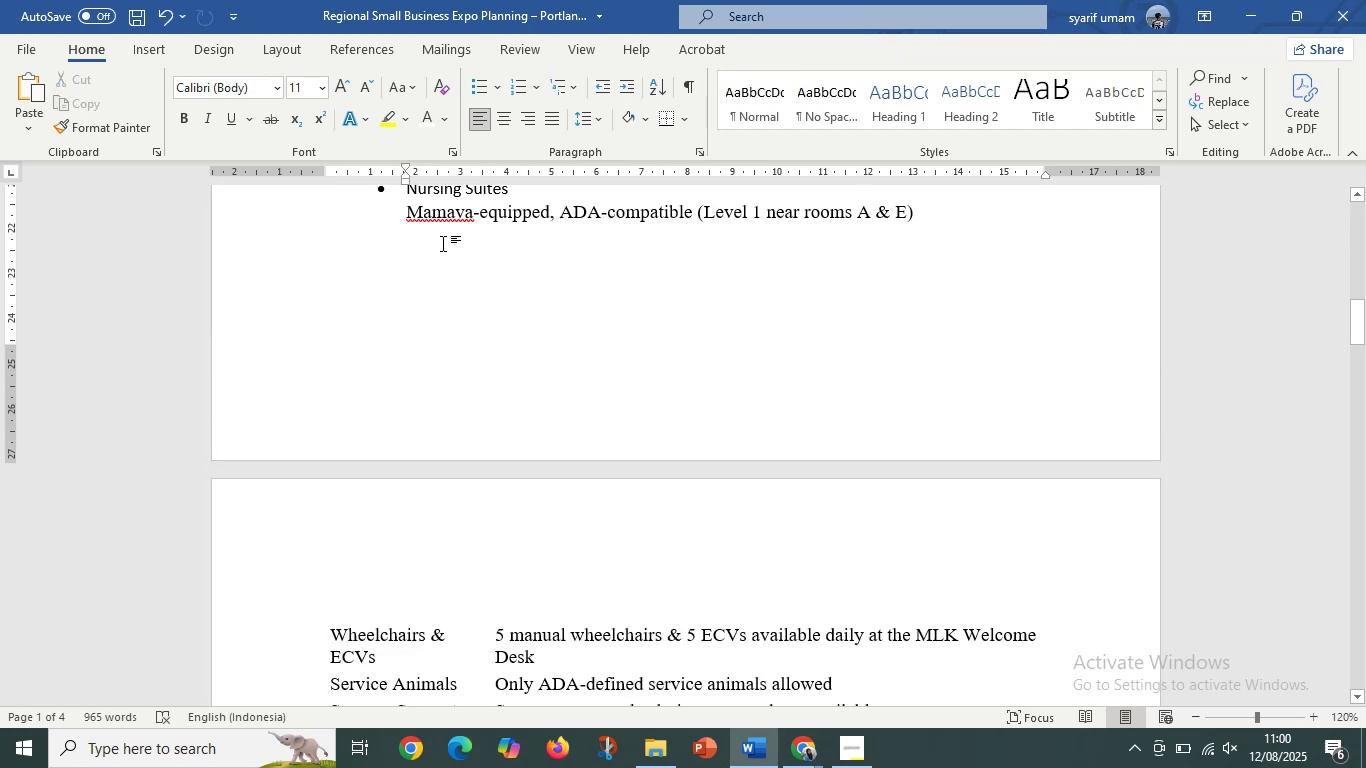 
key(Control+V)
 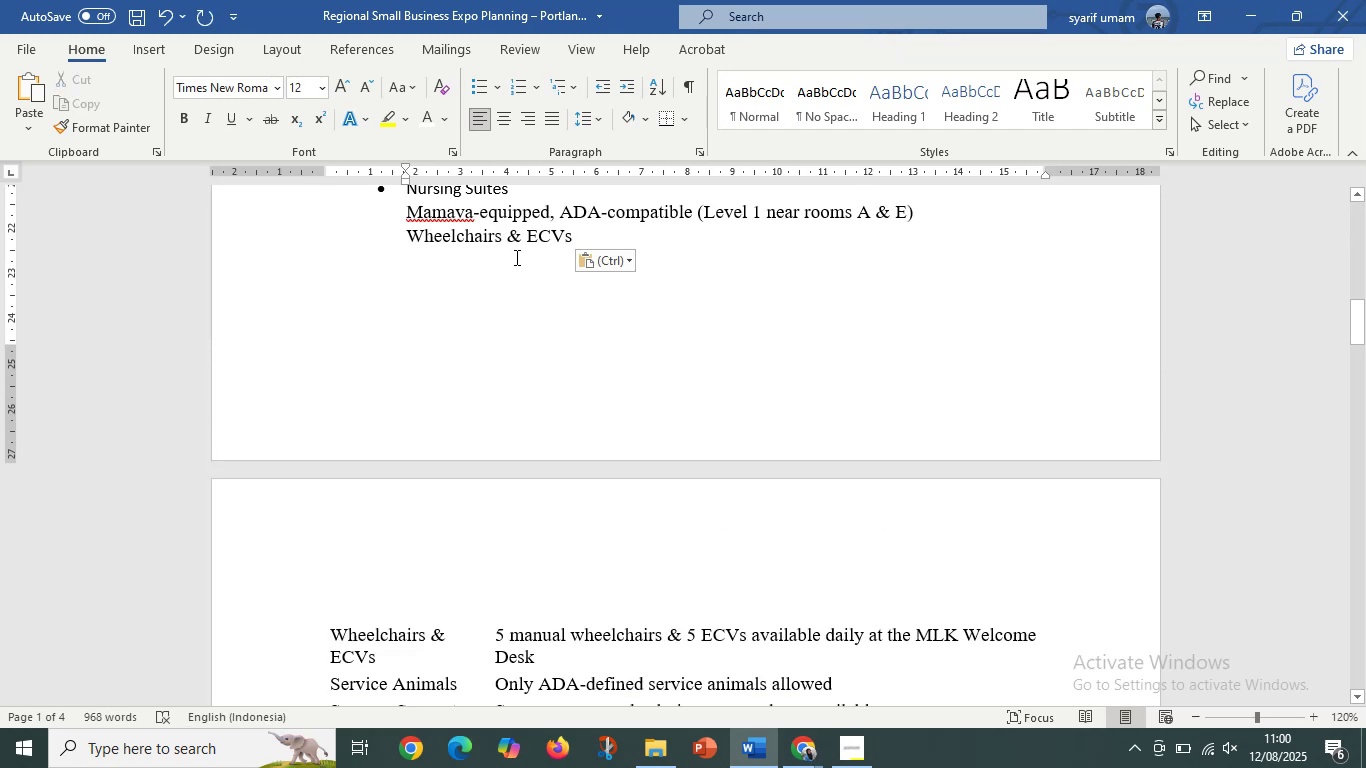 
scroll: coordinate [496, 206], scroll_direction: up, amount: 2.0
 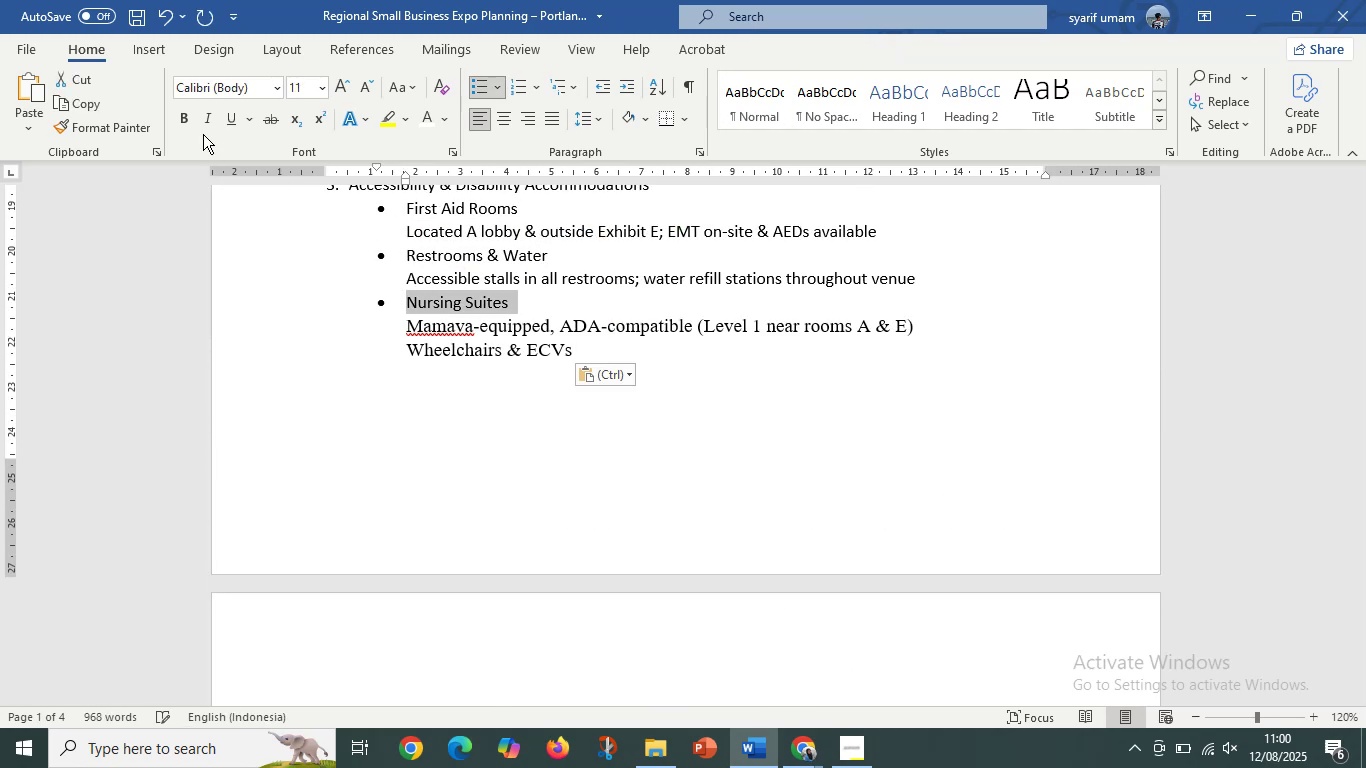 
left_click([74, 125])
 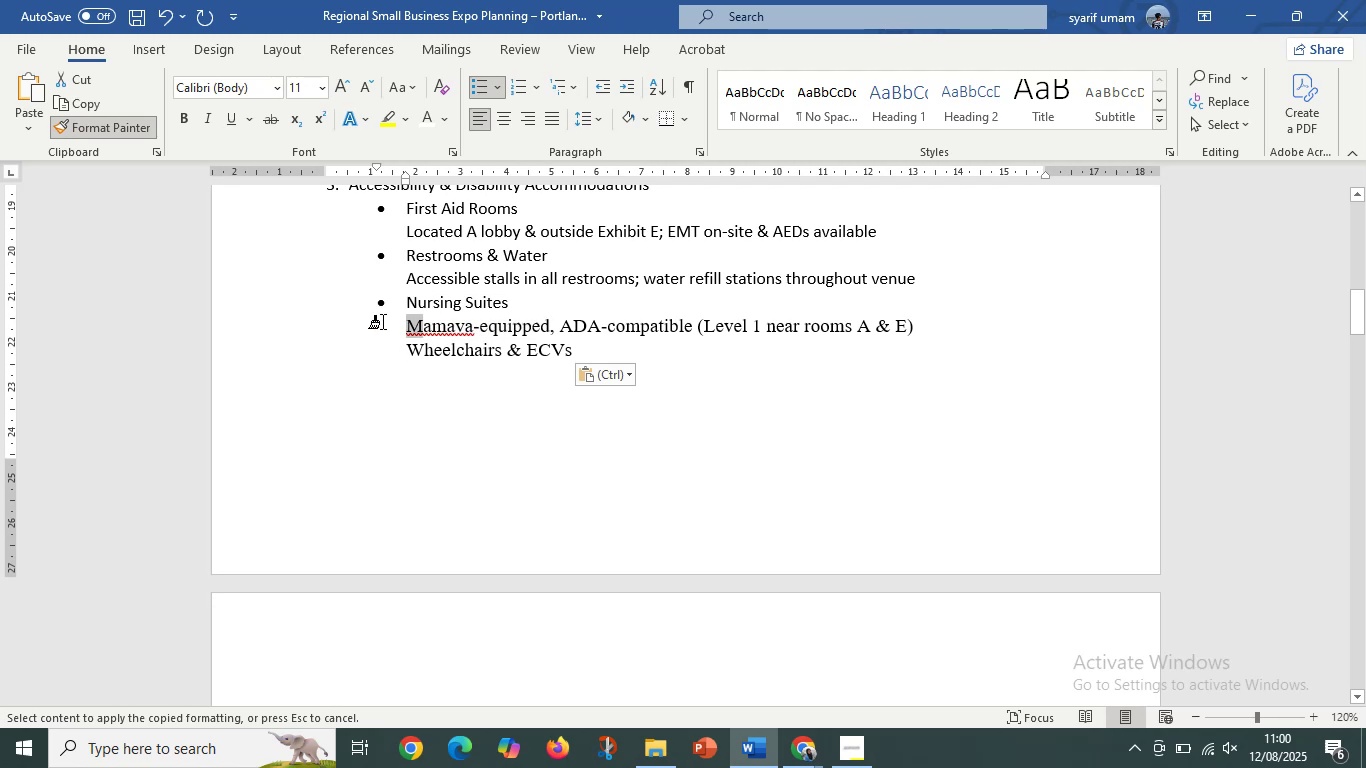 
key(Control+Z)
 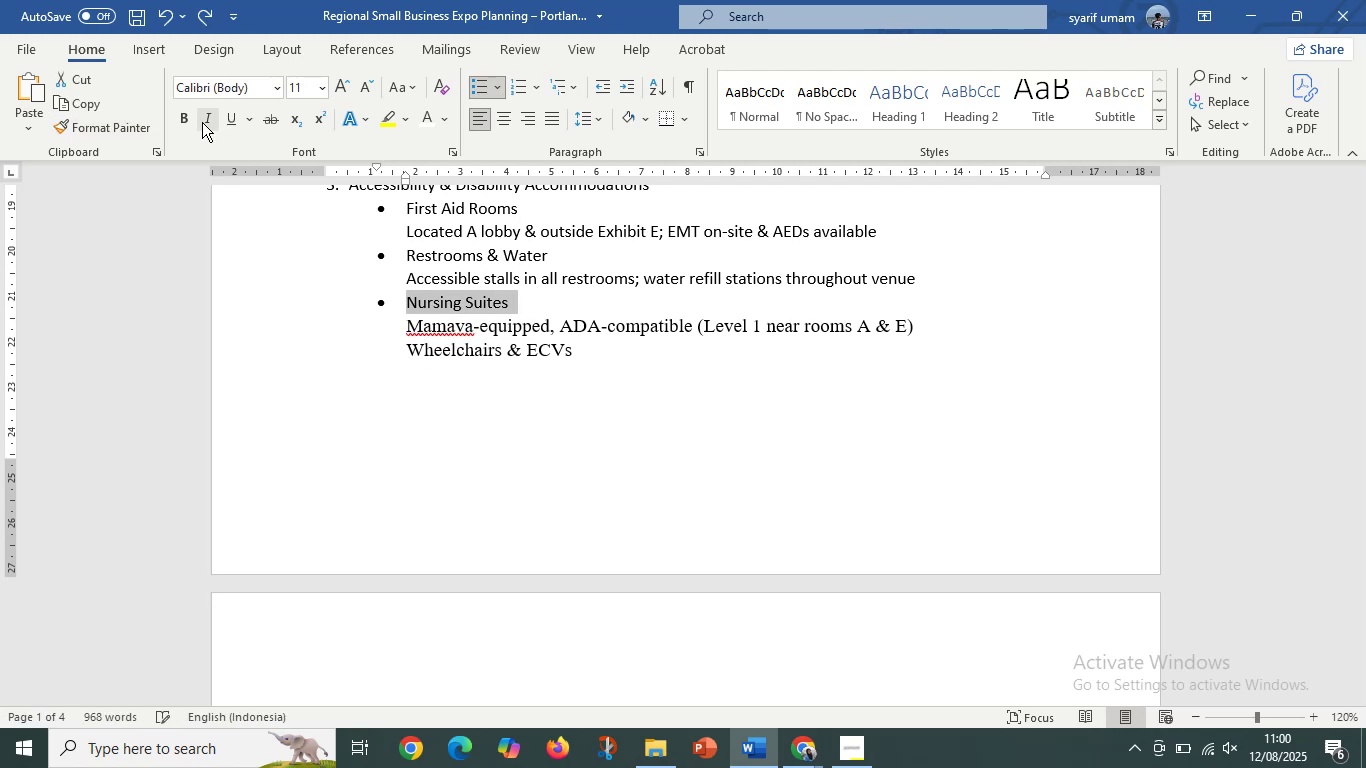 
left_click([79, 124])
 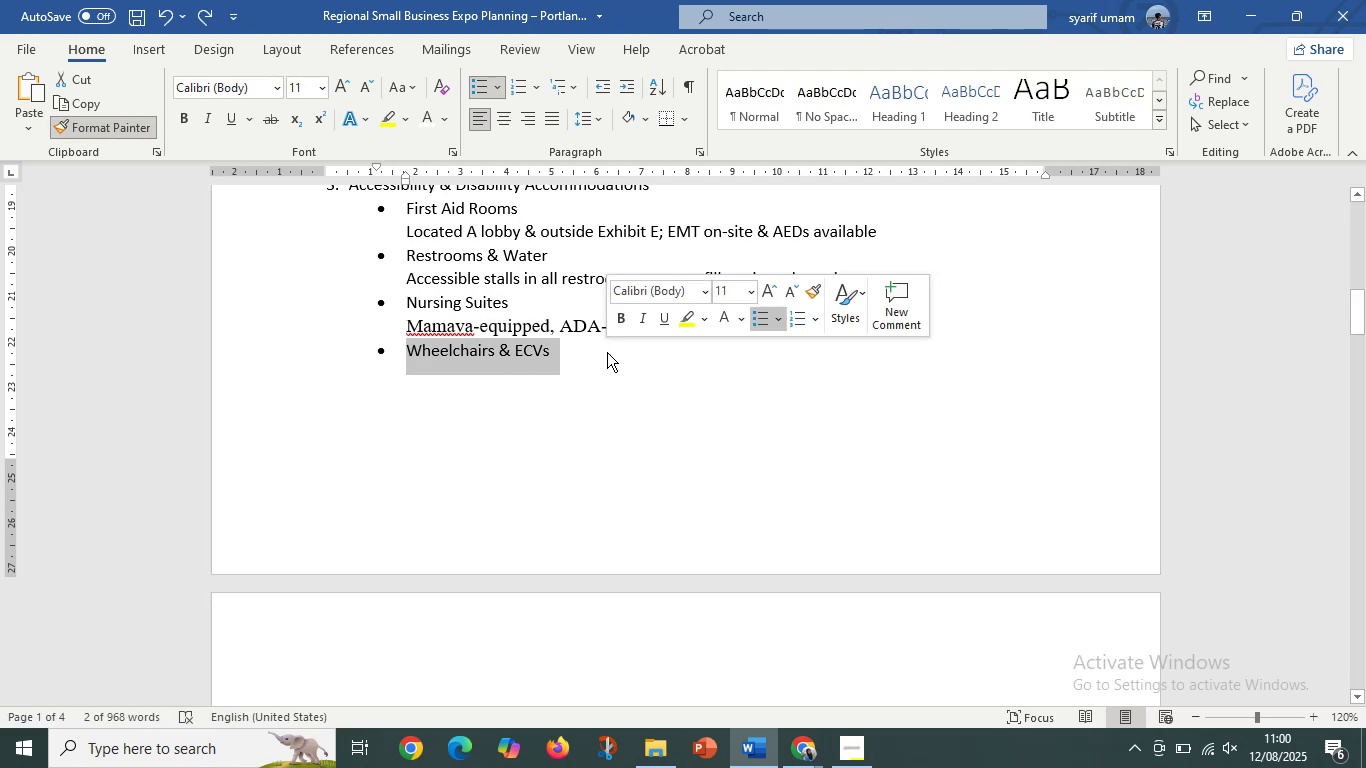 
left_click([591, 402])
 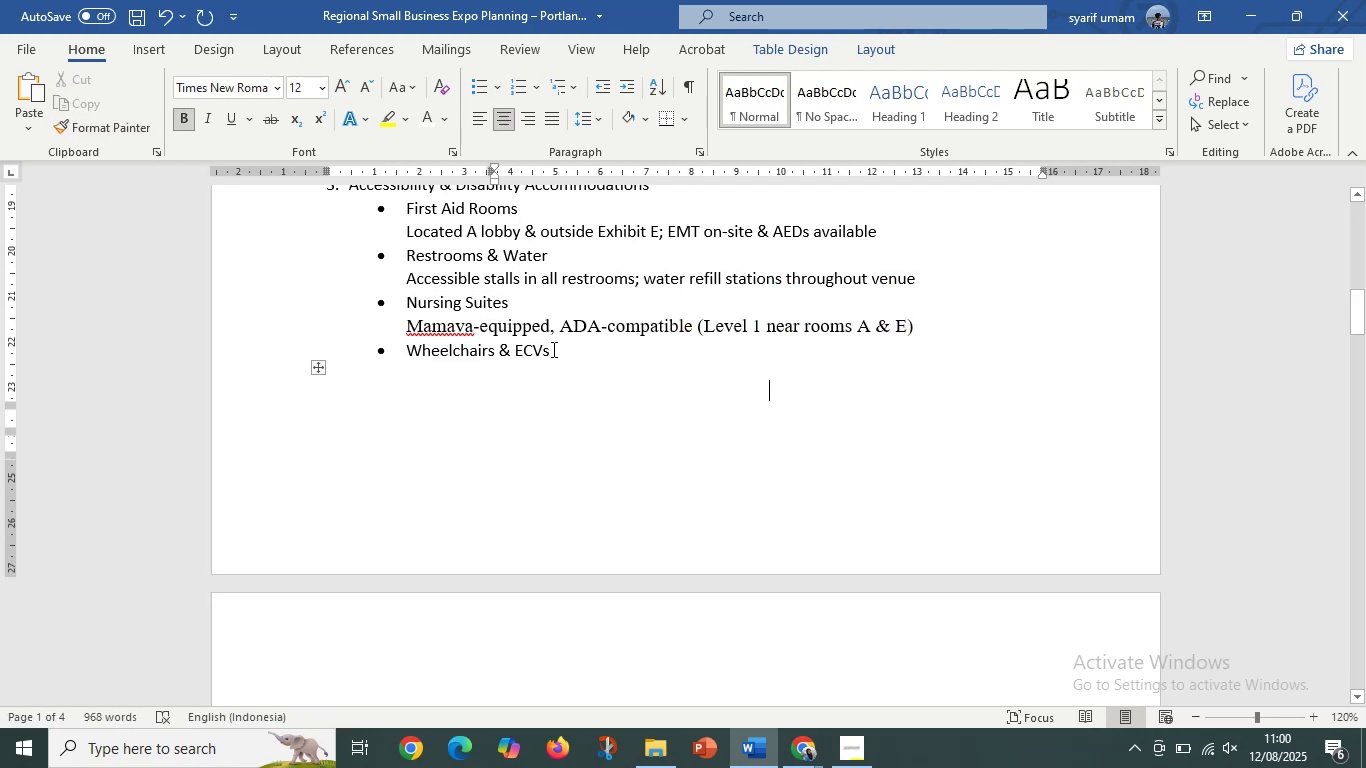 
left_click([573, 349])
 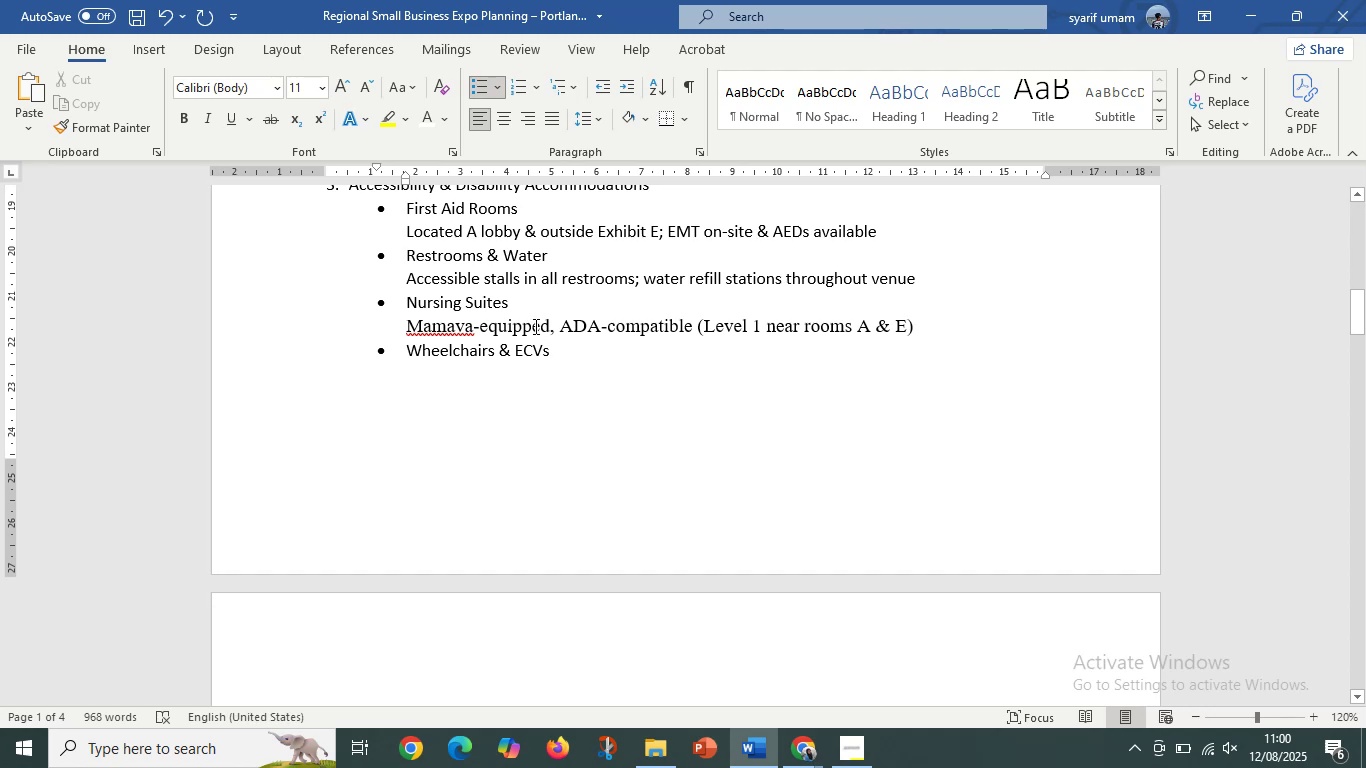 
left_click([536, 310])
 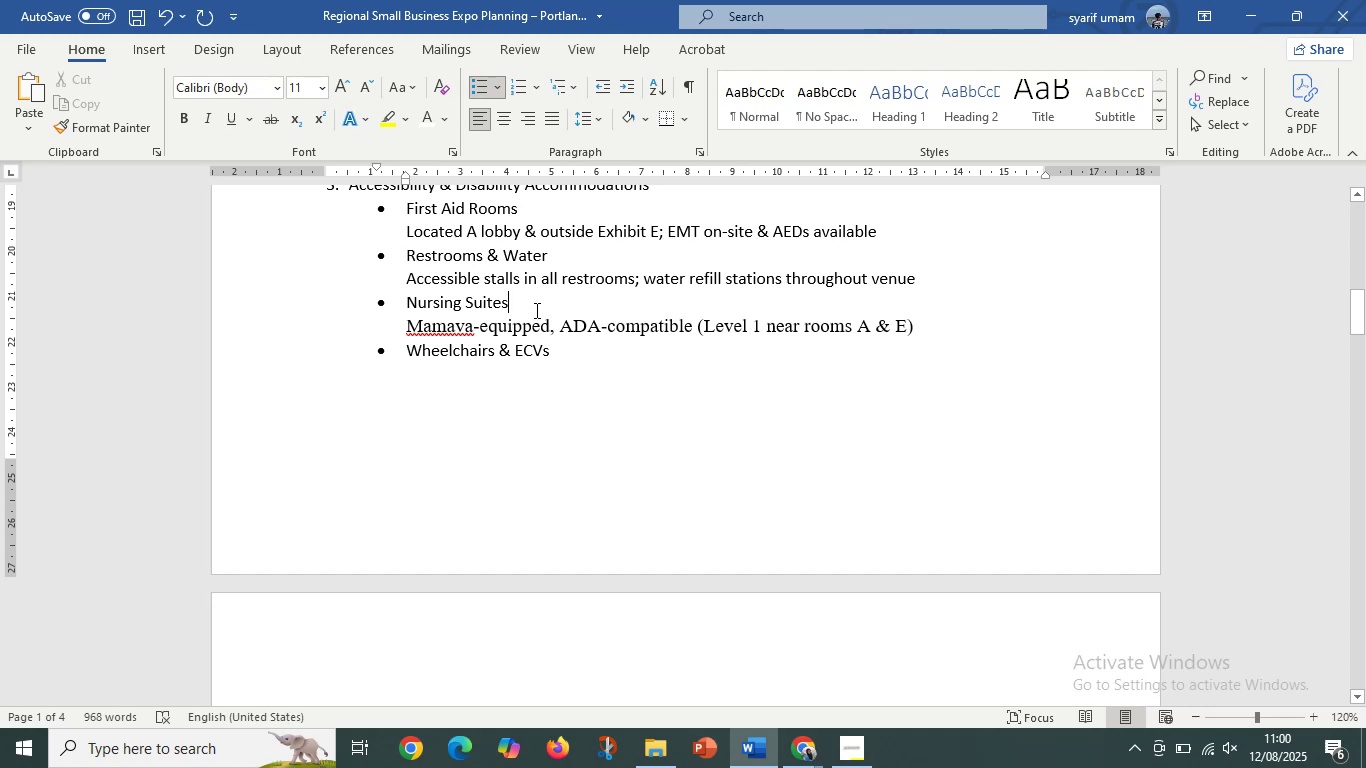 
scroll: coordinate [535, 310], scroll_direction: up, amount: 3.0
 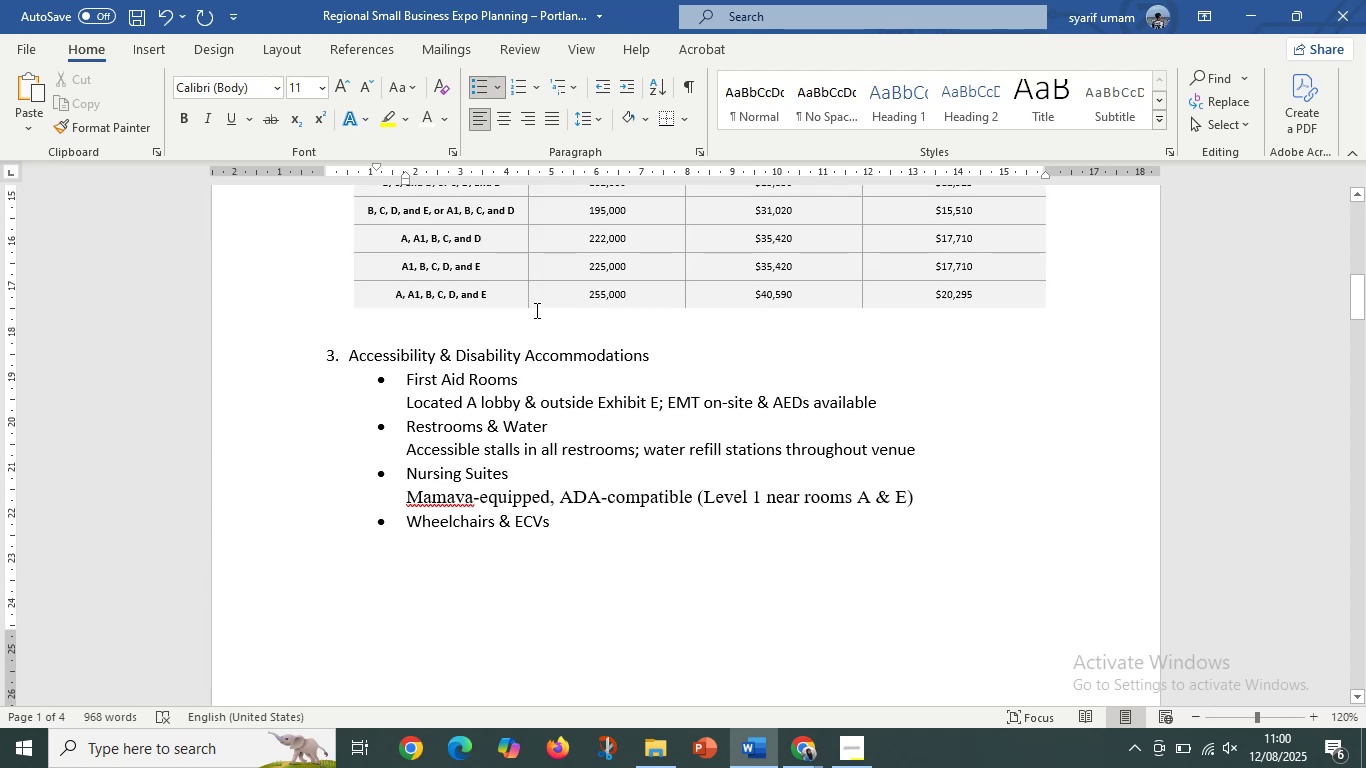 
scroll: coordinate [671, 559], scroll_direction: down, amount: 8.0
 